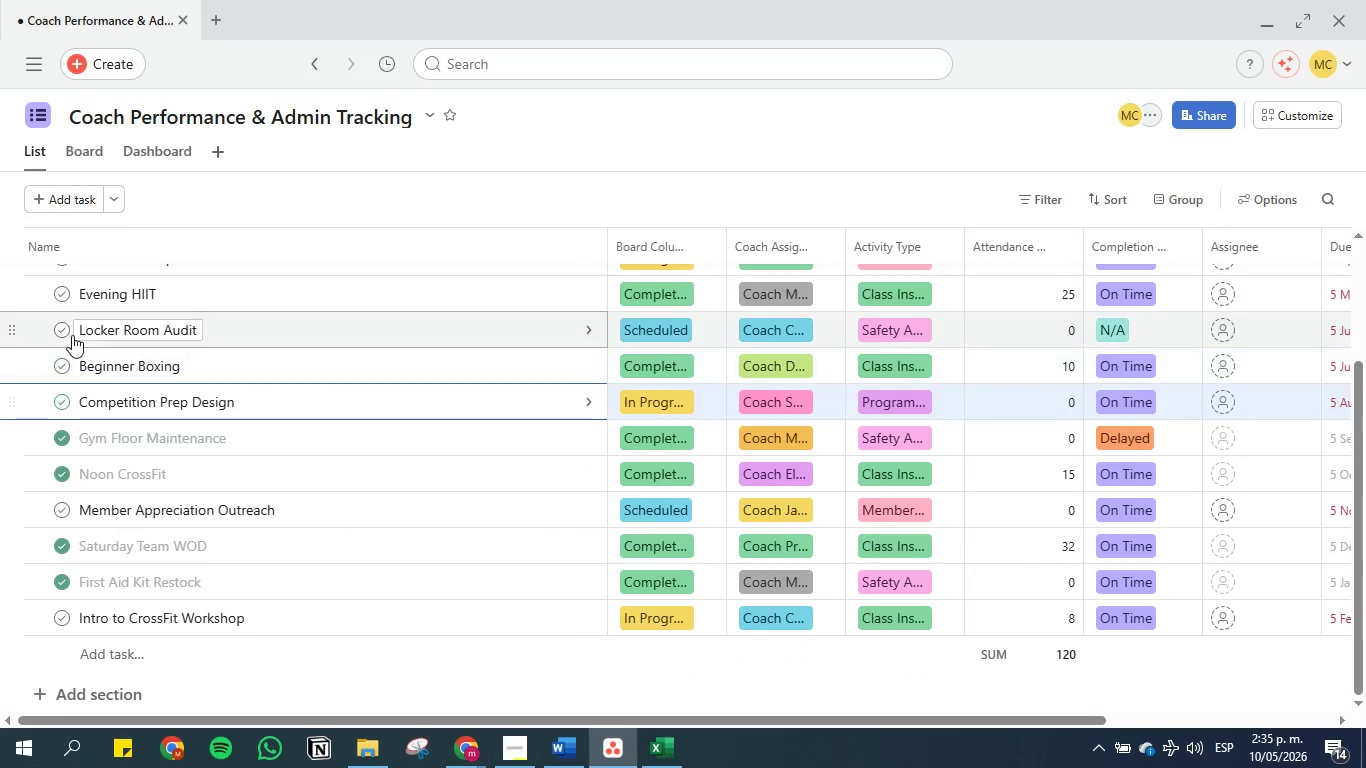 
scroll: coordinate [72, 335], scroll_direction: up, amount: 2.0
 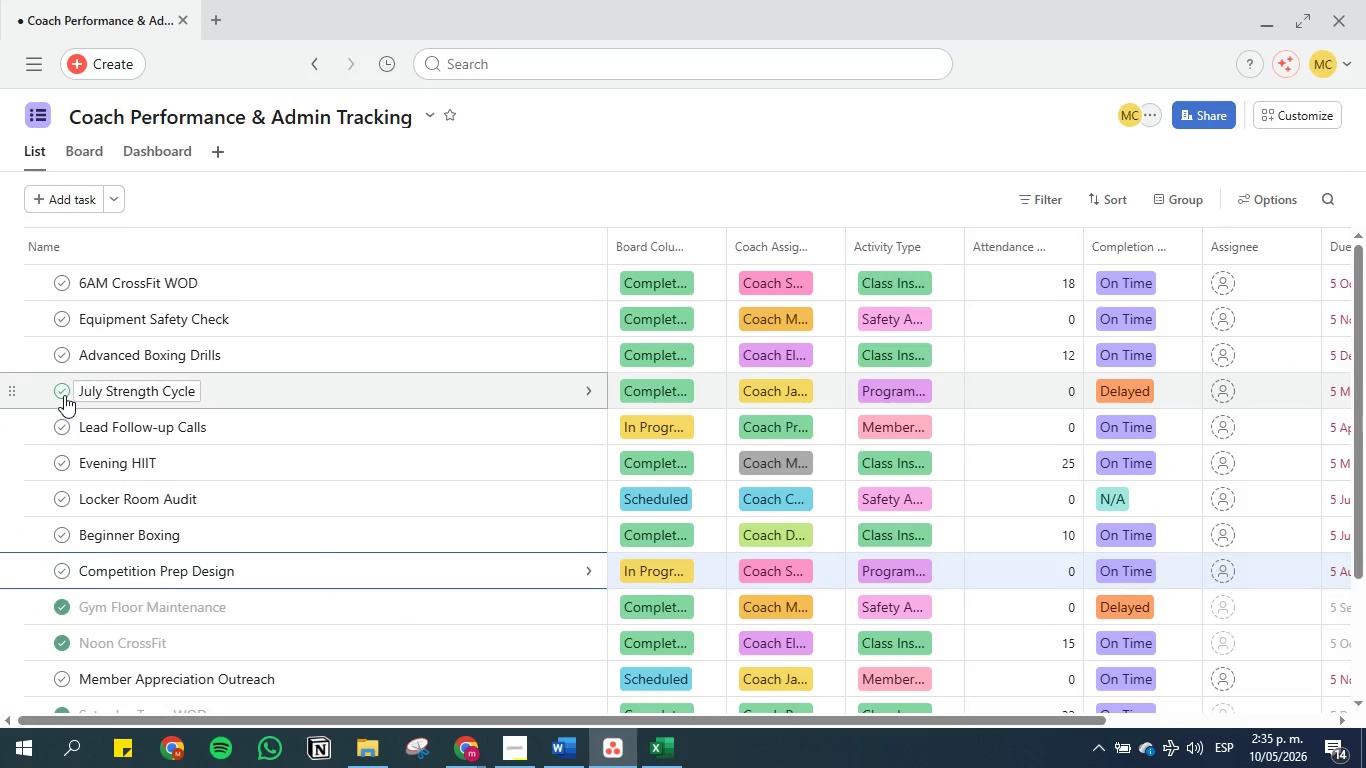 
left_click([64, 395])
 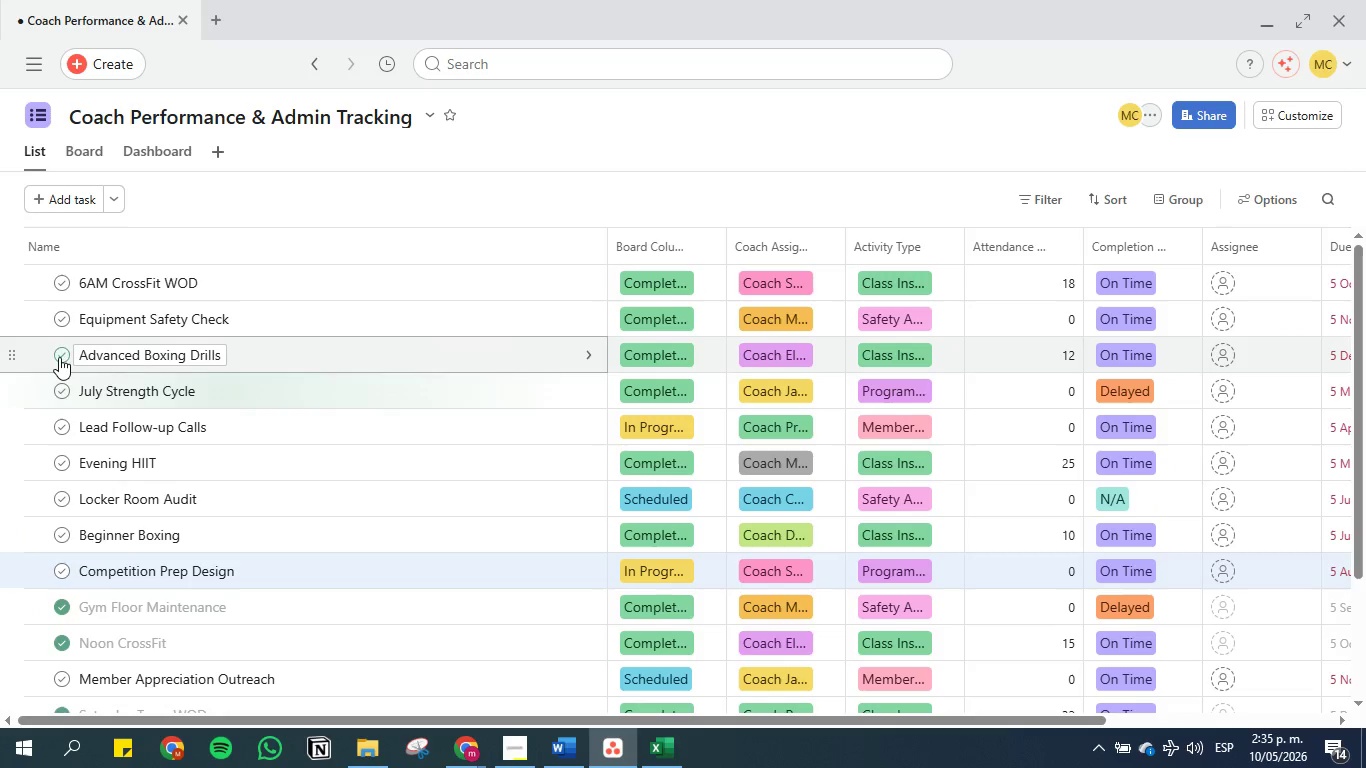 
left_click([60, 357])
 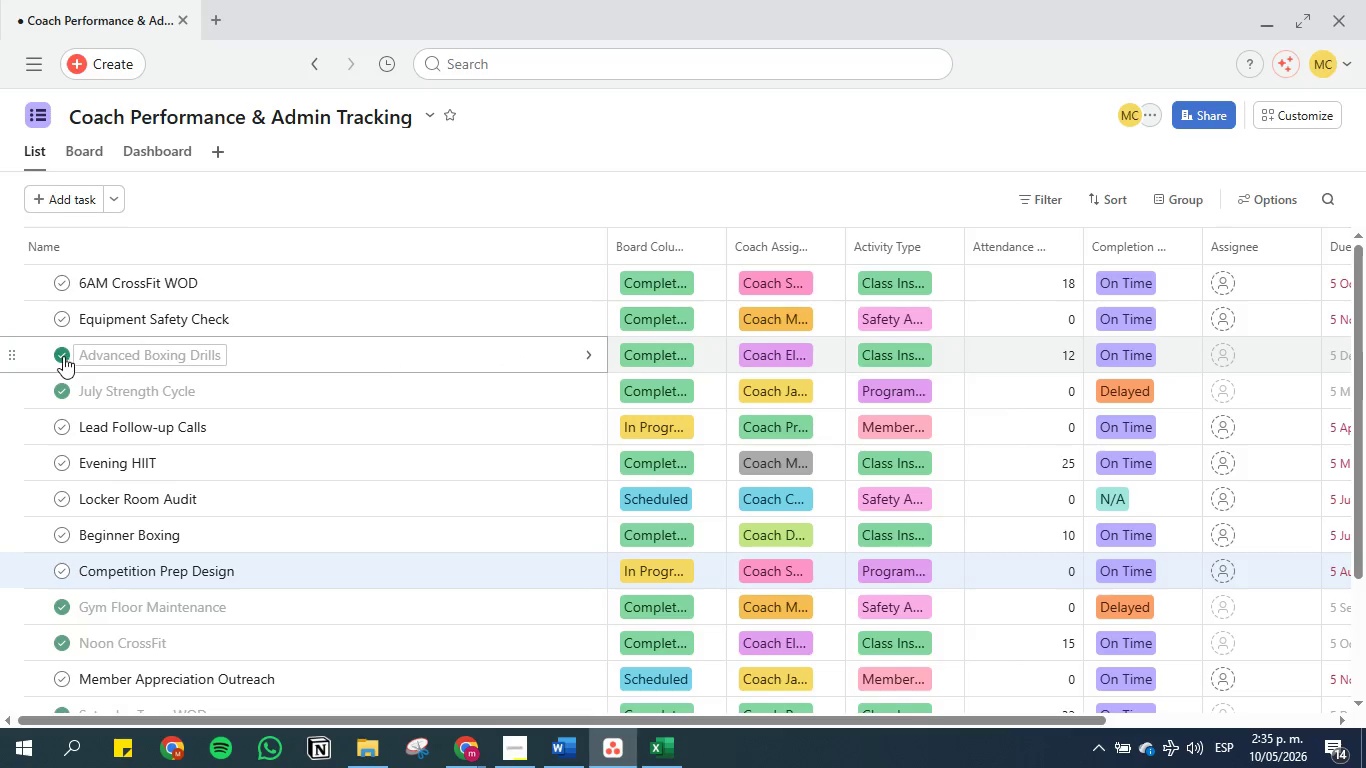 
left_click([62, 356])
 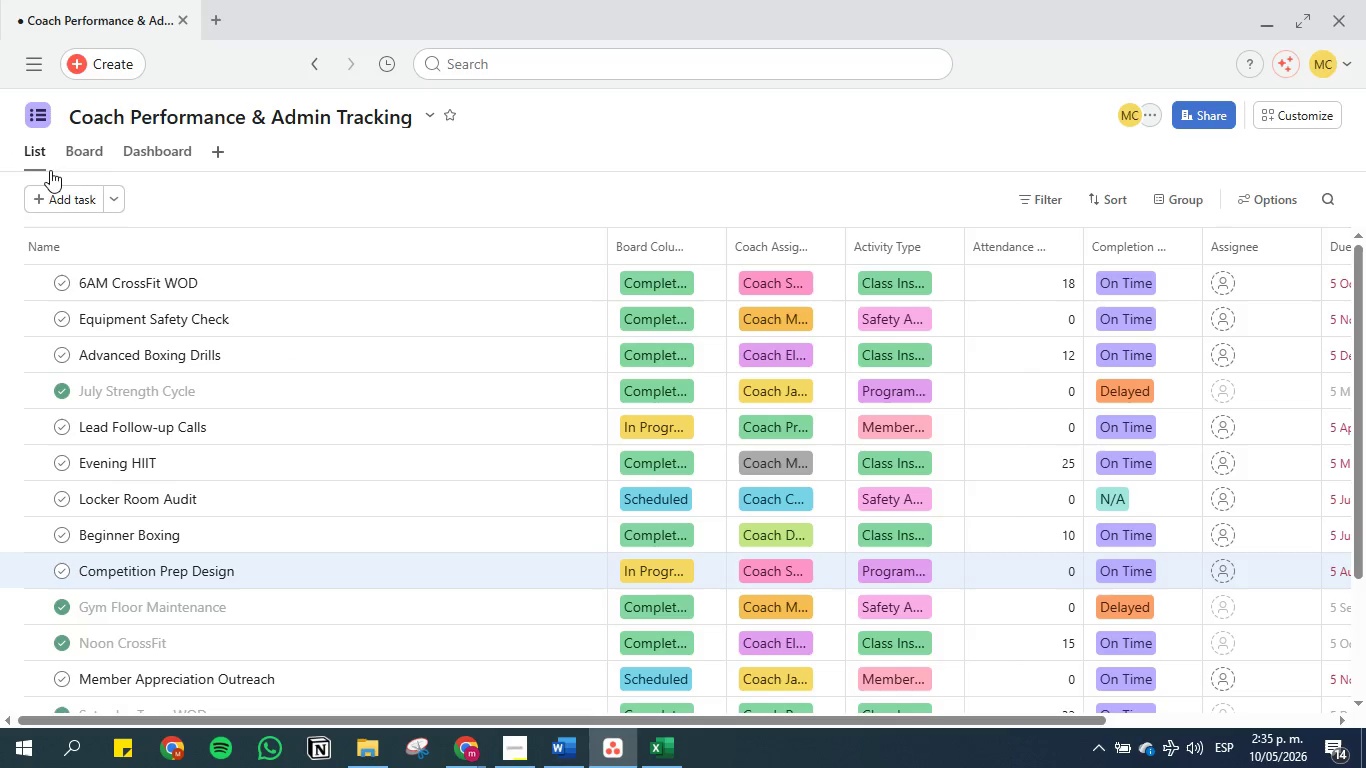 
left_click([82, 149])
 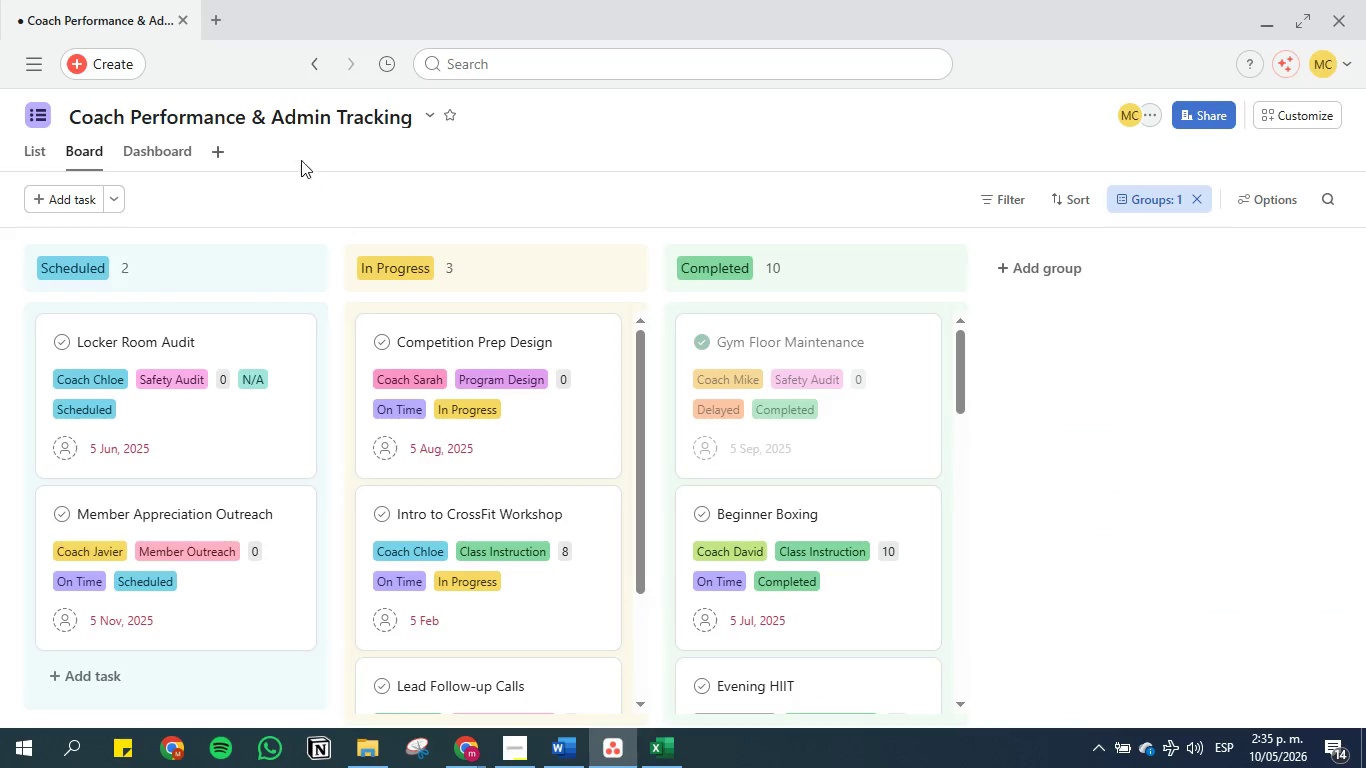 
left_click([175, 152])
 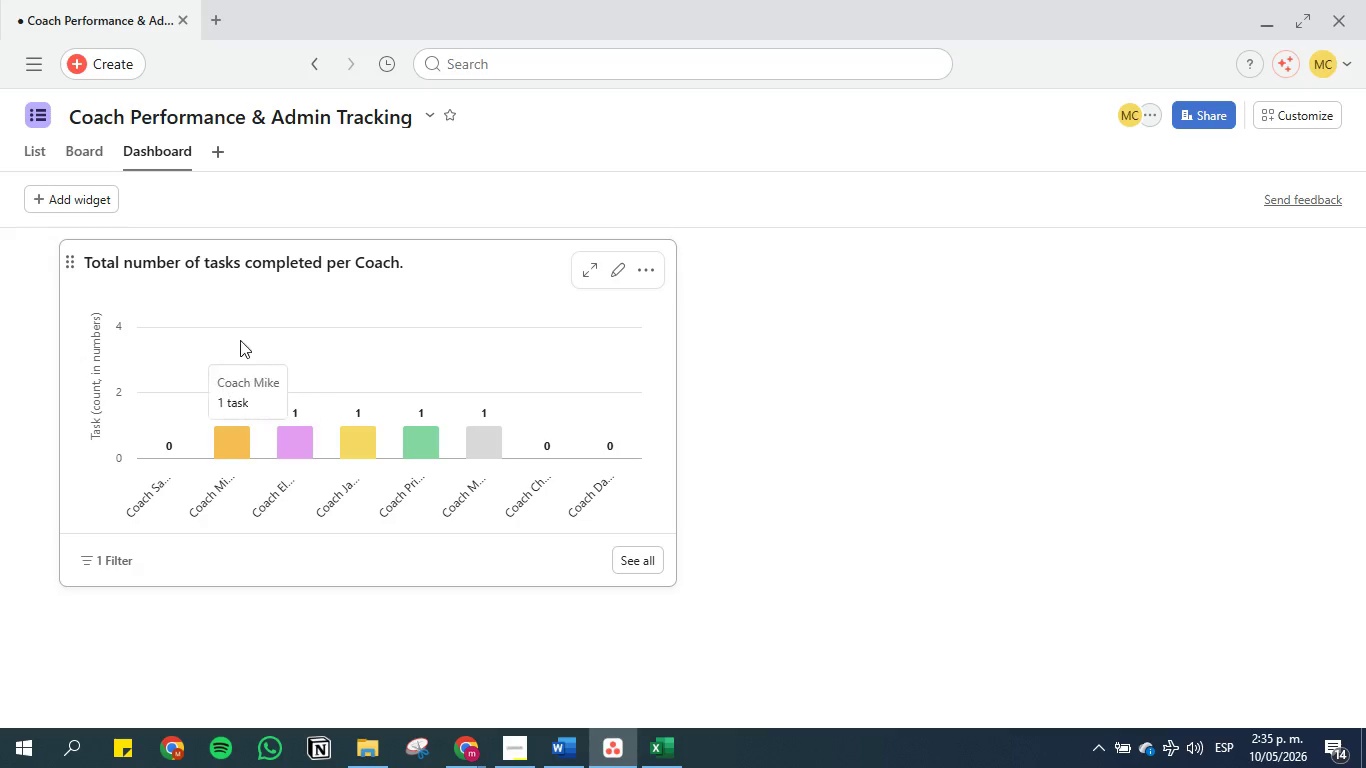 
wait(7.11)
 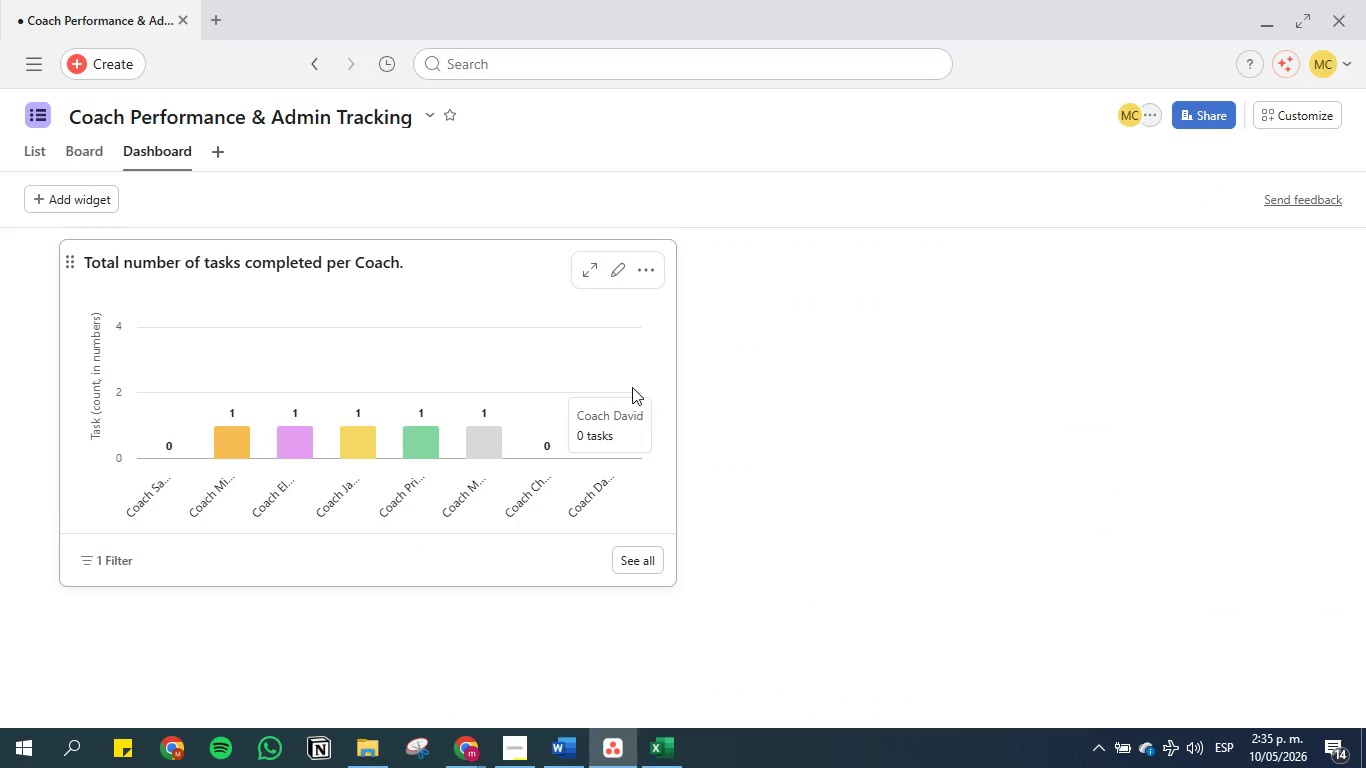 
left_click_drag(start_coordinate=[556, 764], to_coordinate=[556, 758])
 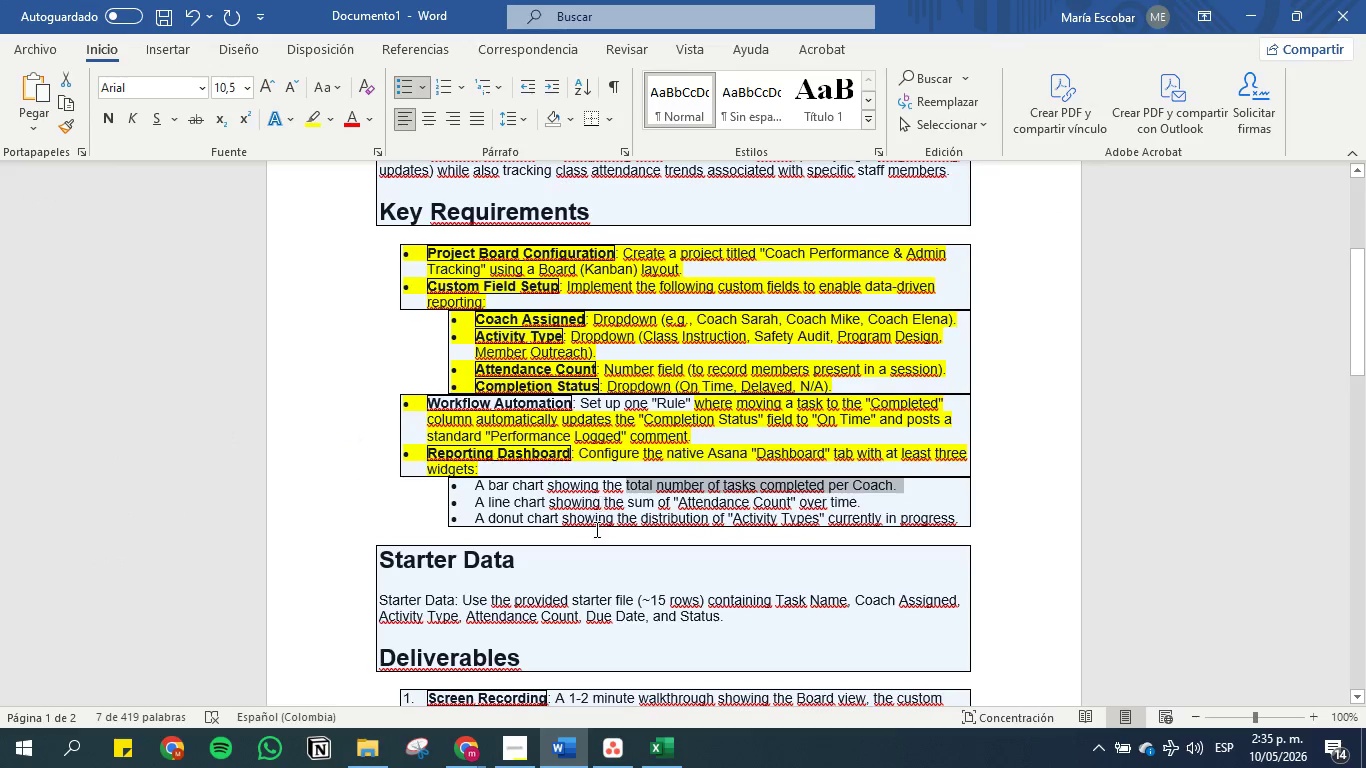 
left_click([600, 496])
 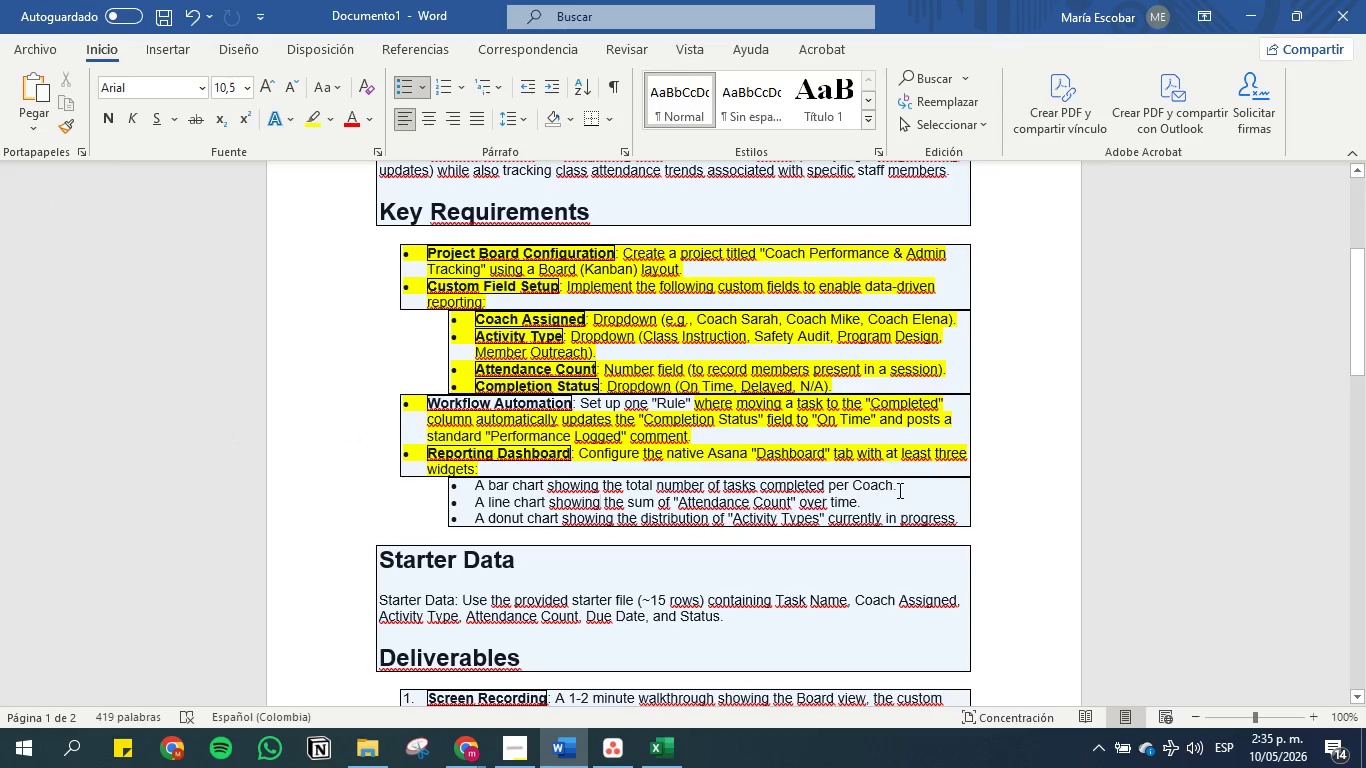 
left_click_drag(start_coordinate=[909, 489], to_coordinate=[407, 479])
 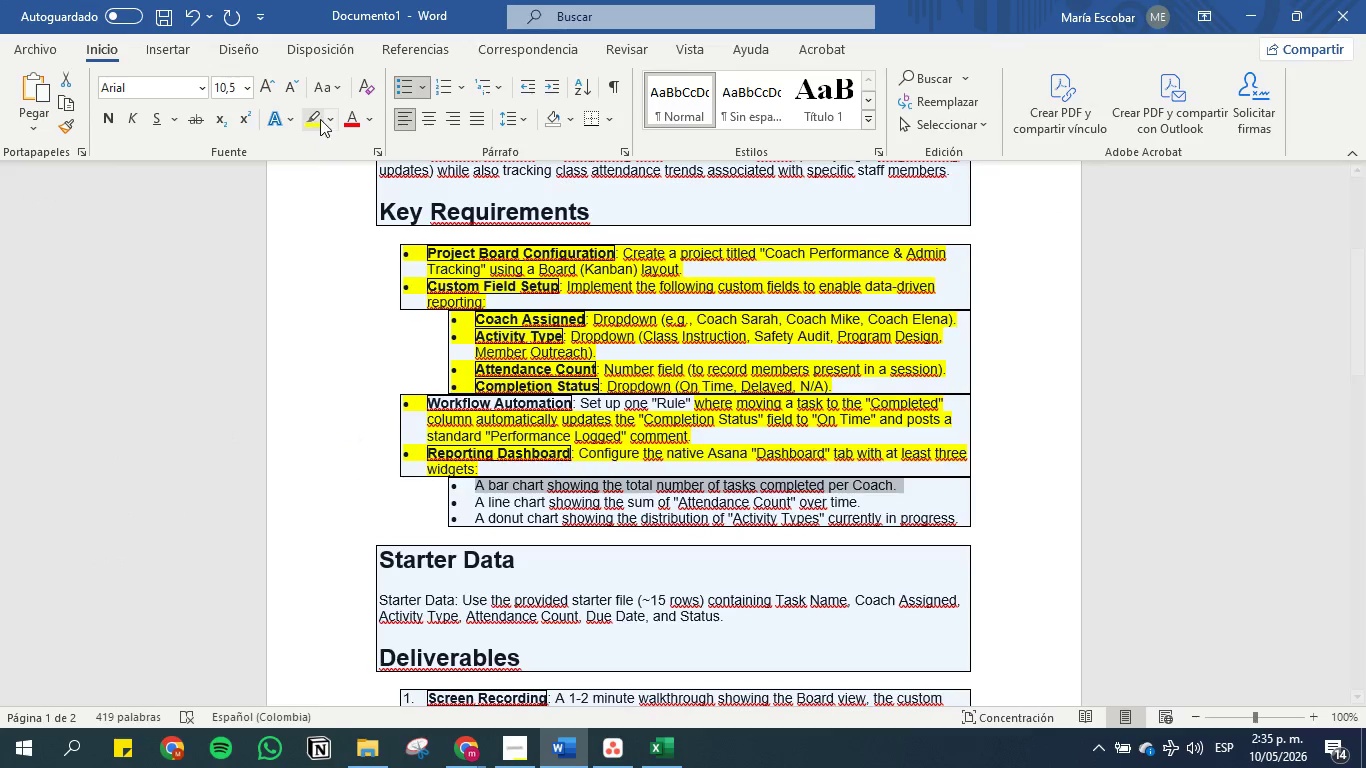 
left_click([318, 116])
 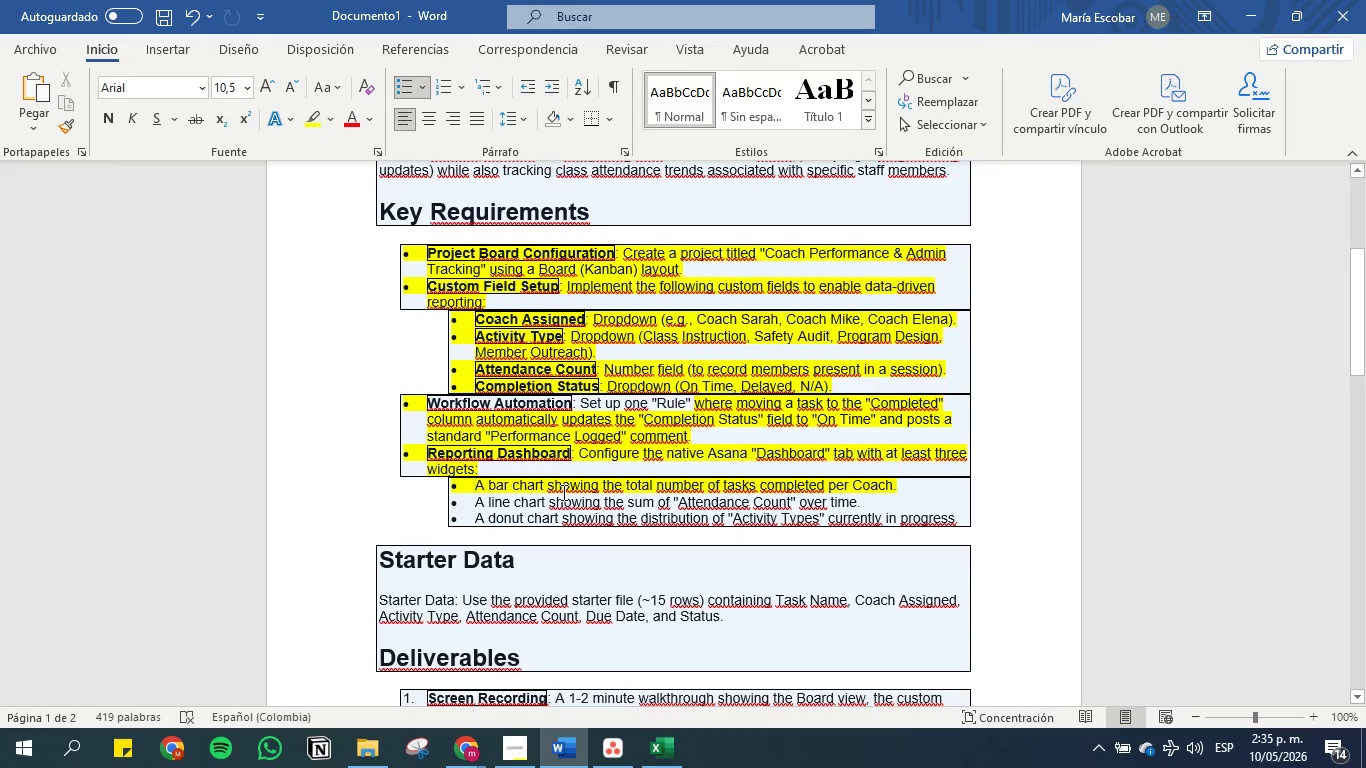 
left_click([556, 482])
 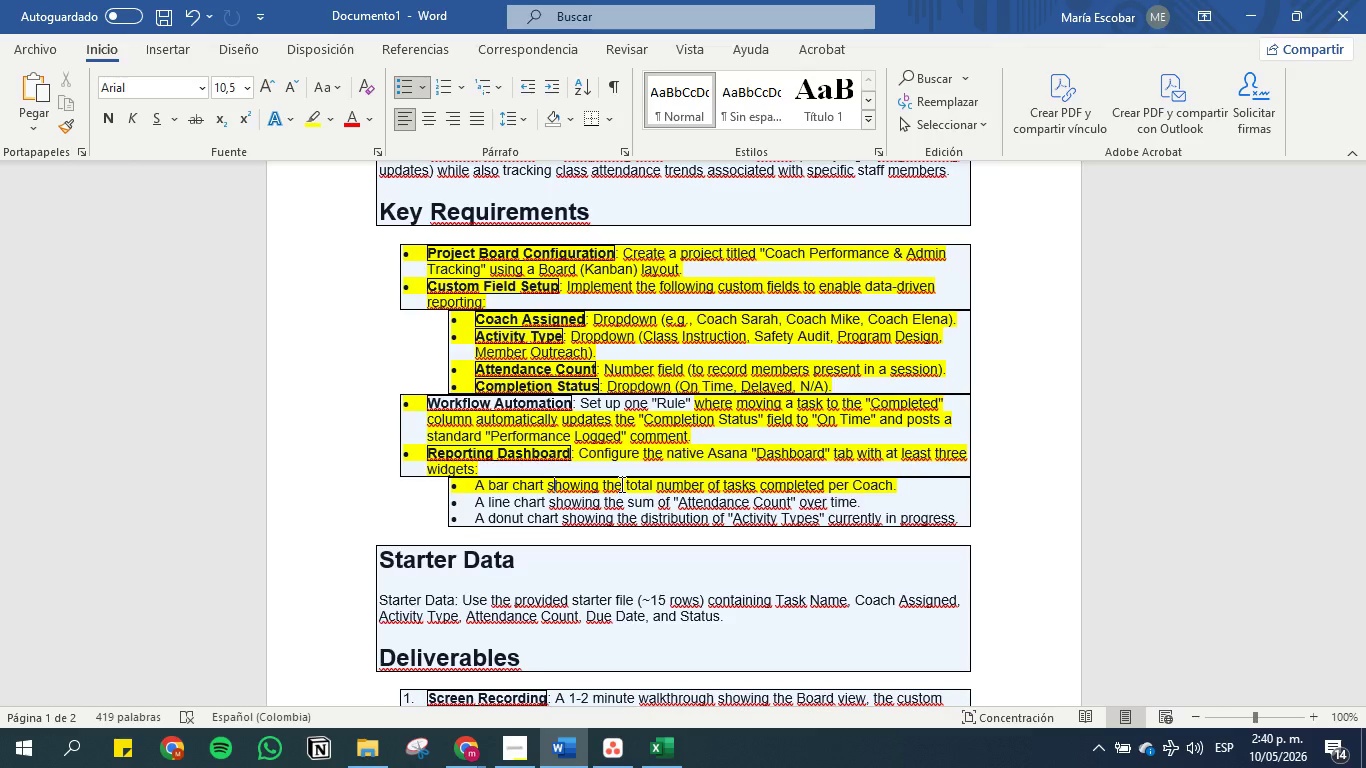 
wait(286.49)
 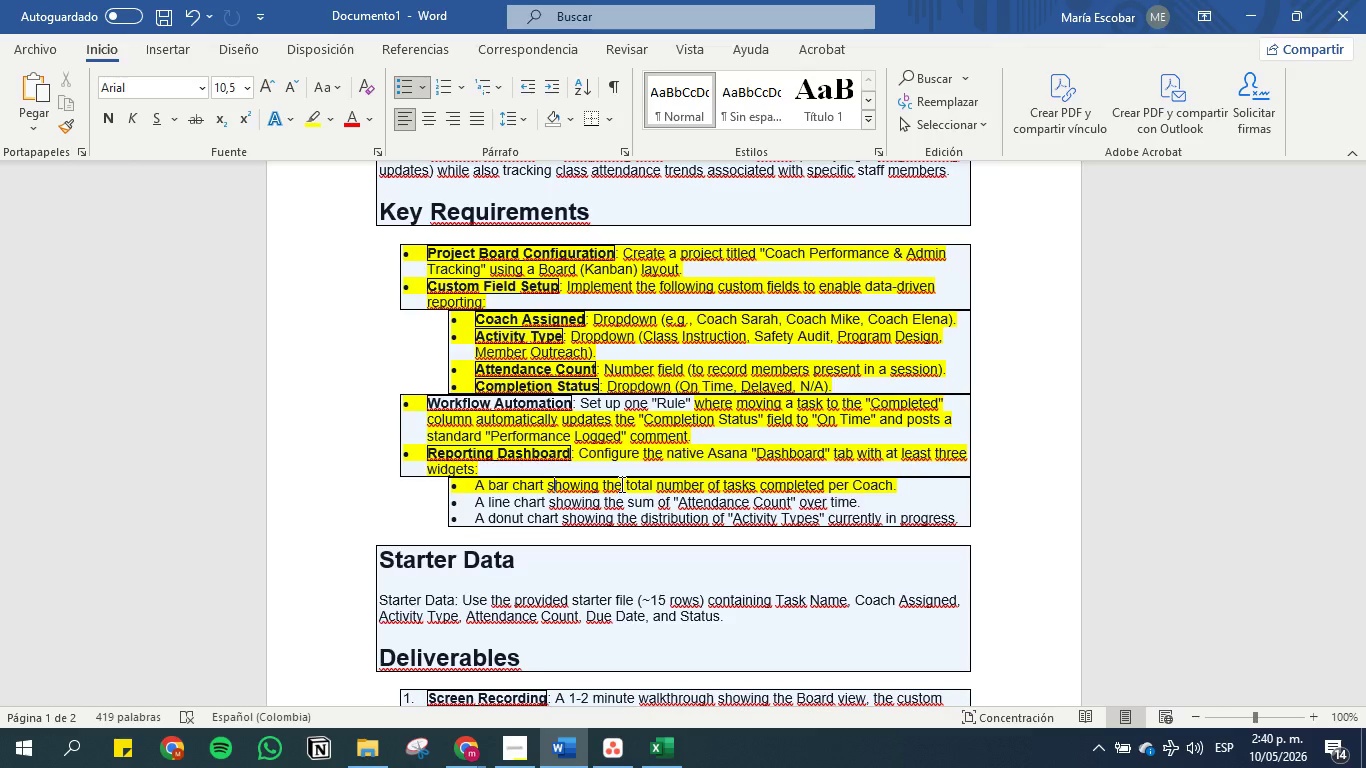 
scroll: coordinate [620, 484], scroll_direction: down, amount: 2.0
 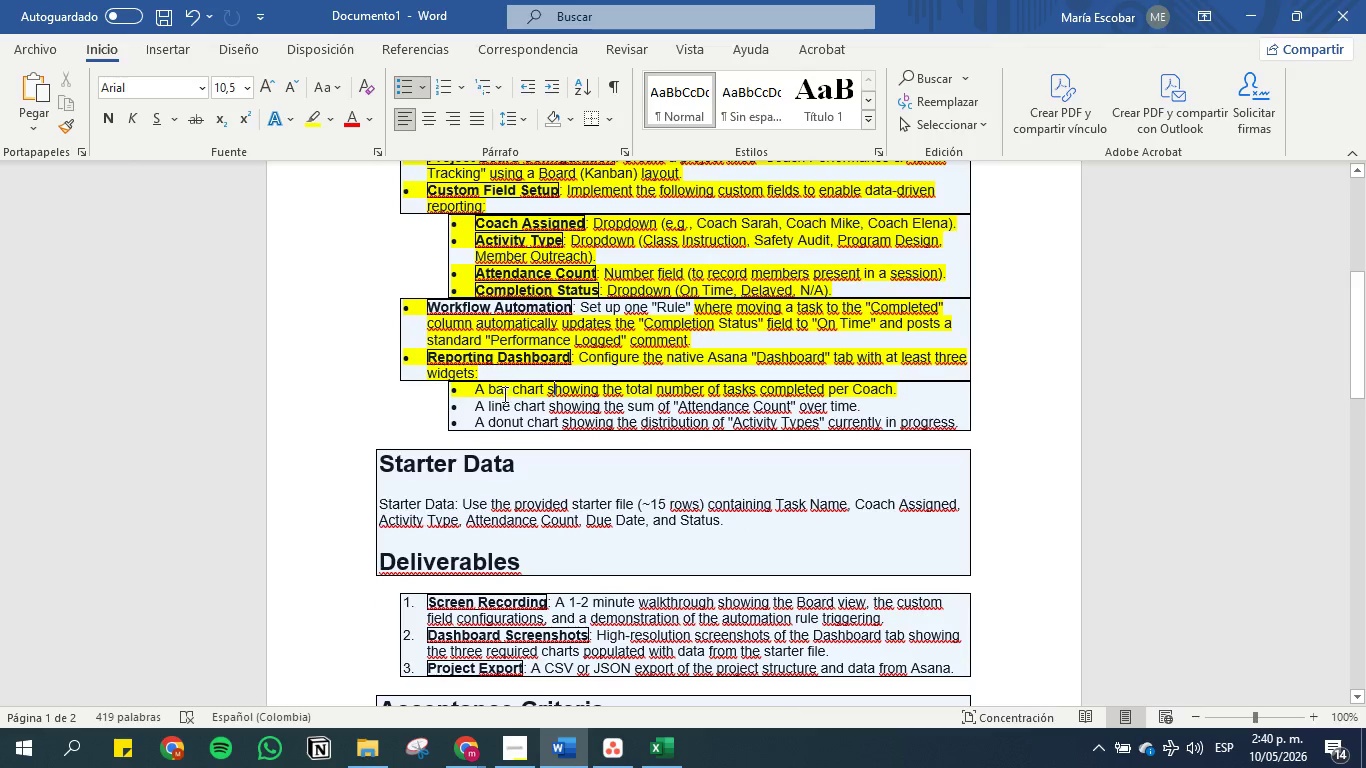 
left_click_drag(start_coordinate=[507, 395], to_coordinate=[628, 402])
 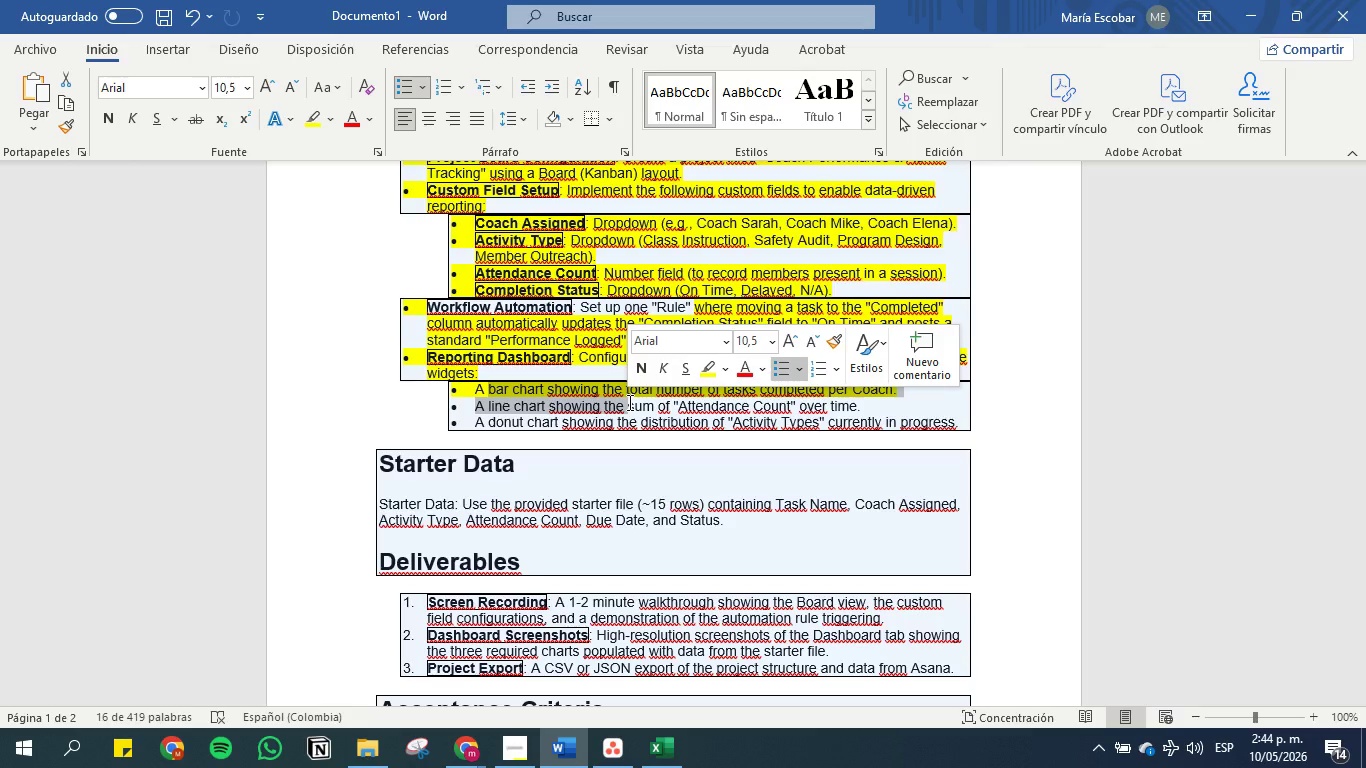 
wait(277.39)
 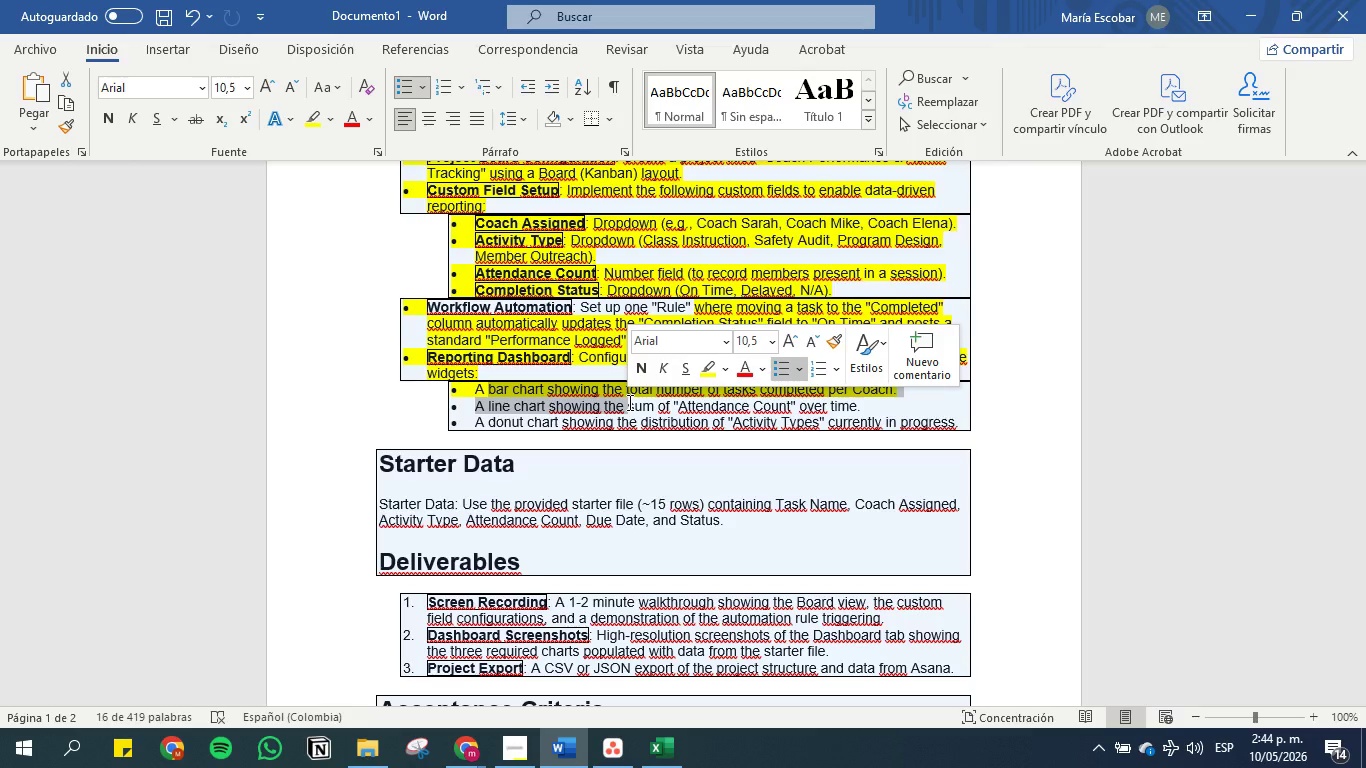 
left_click([1249, 4])
 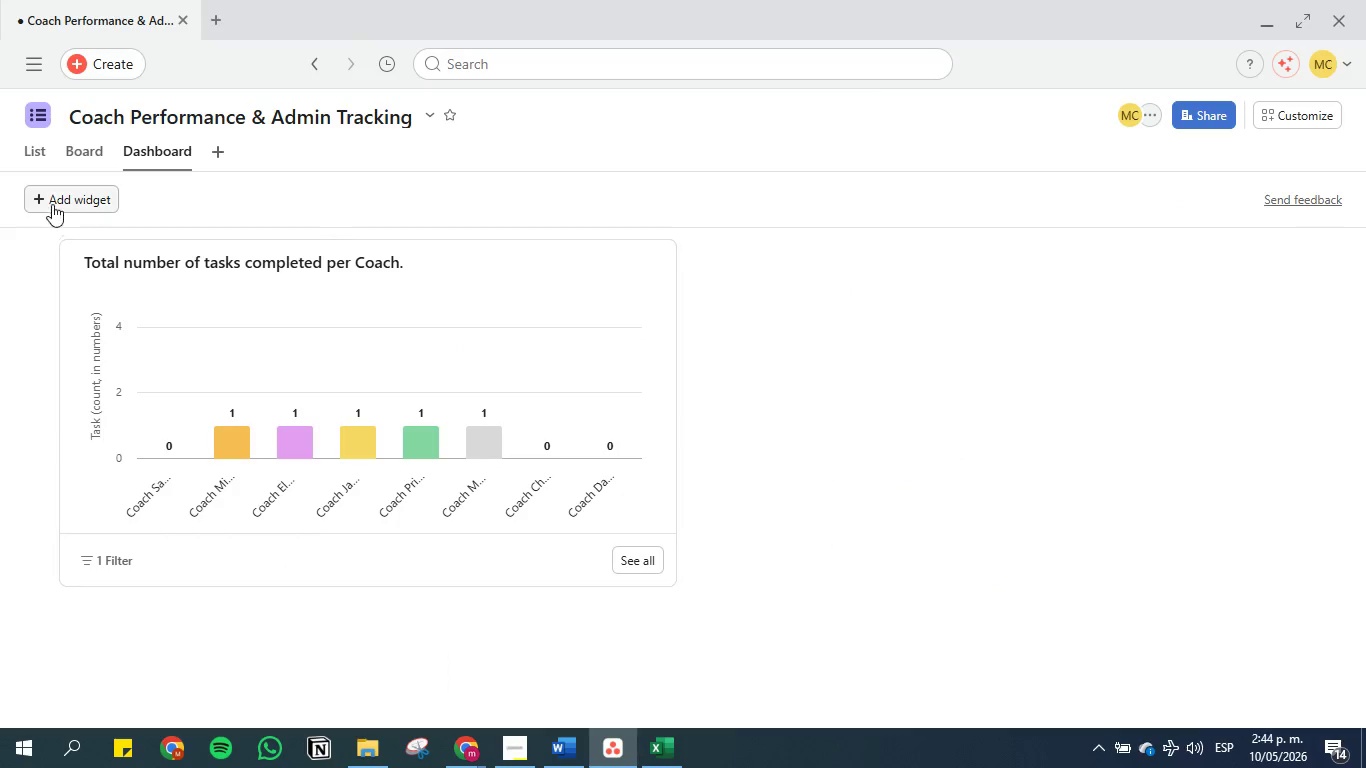 
left_click([44, 194])
 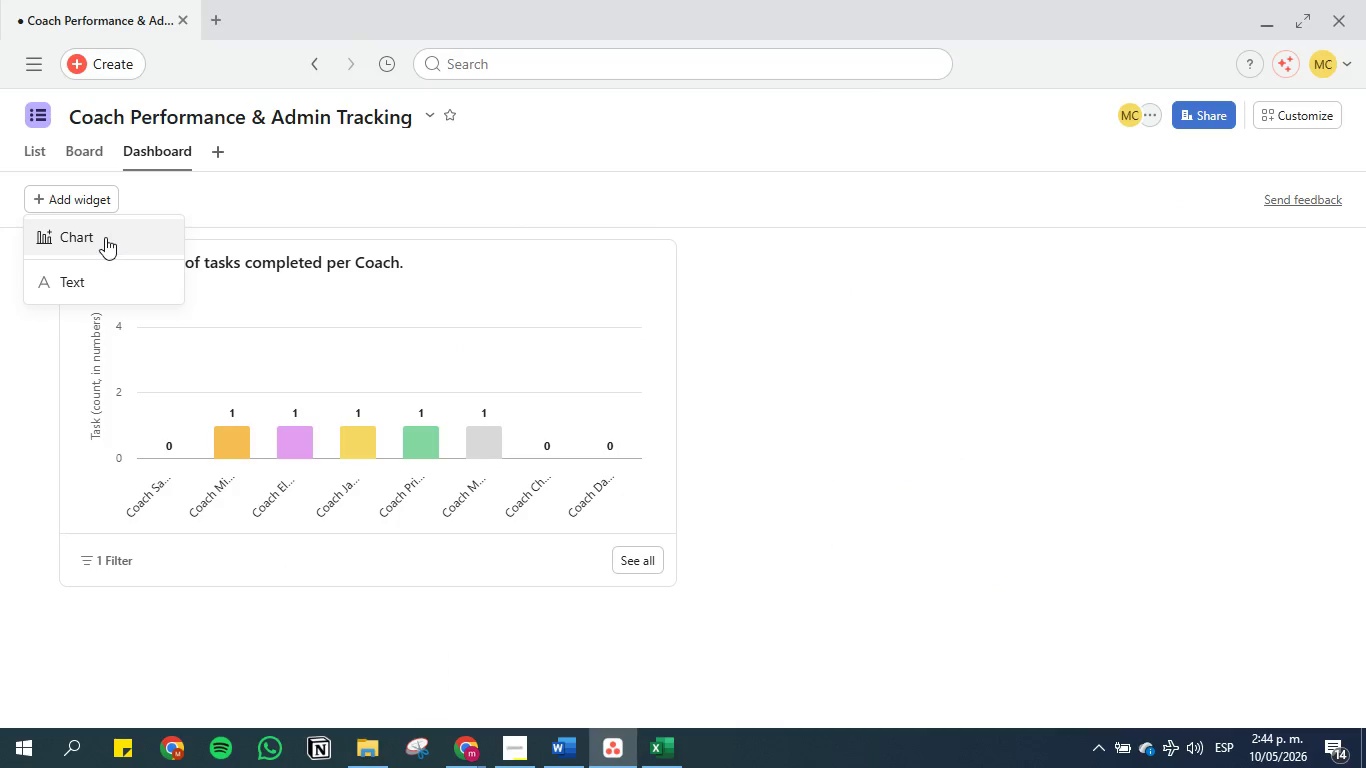 
left_click([105, 237])
 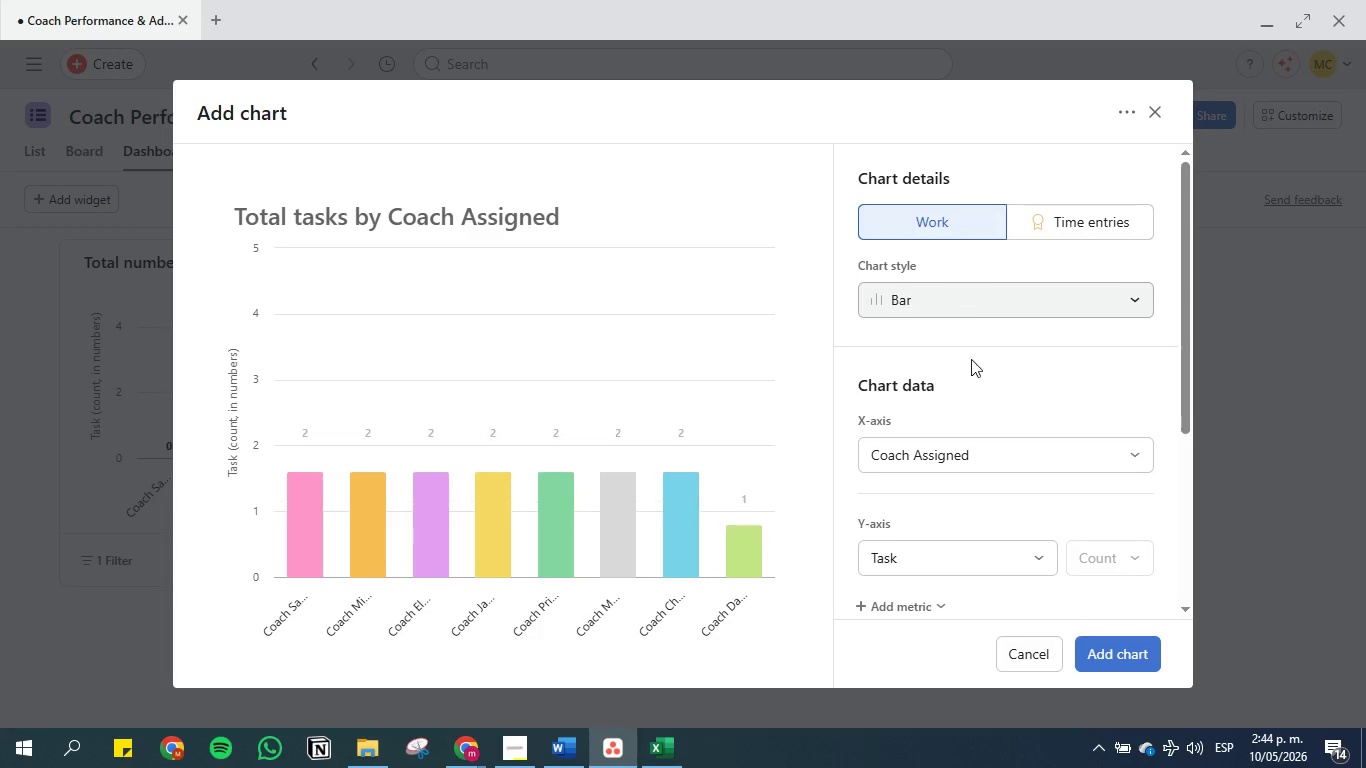 
left_click([963, 443])
 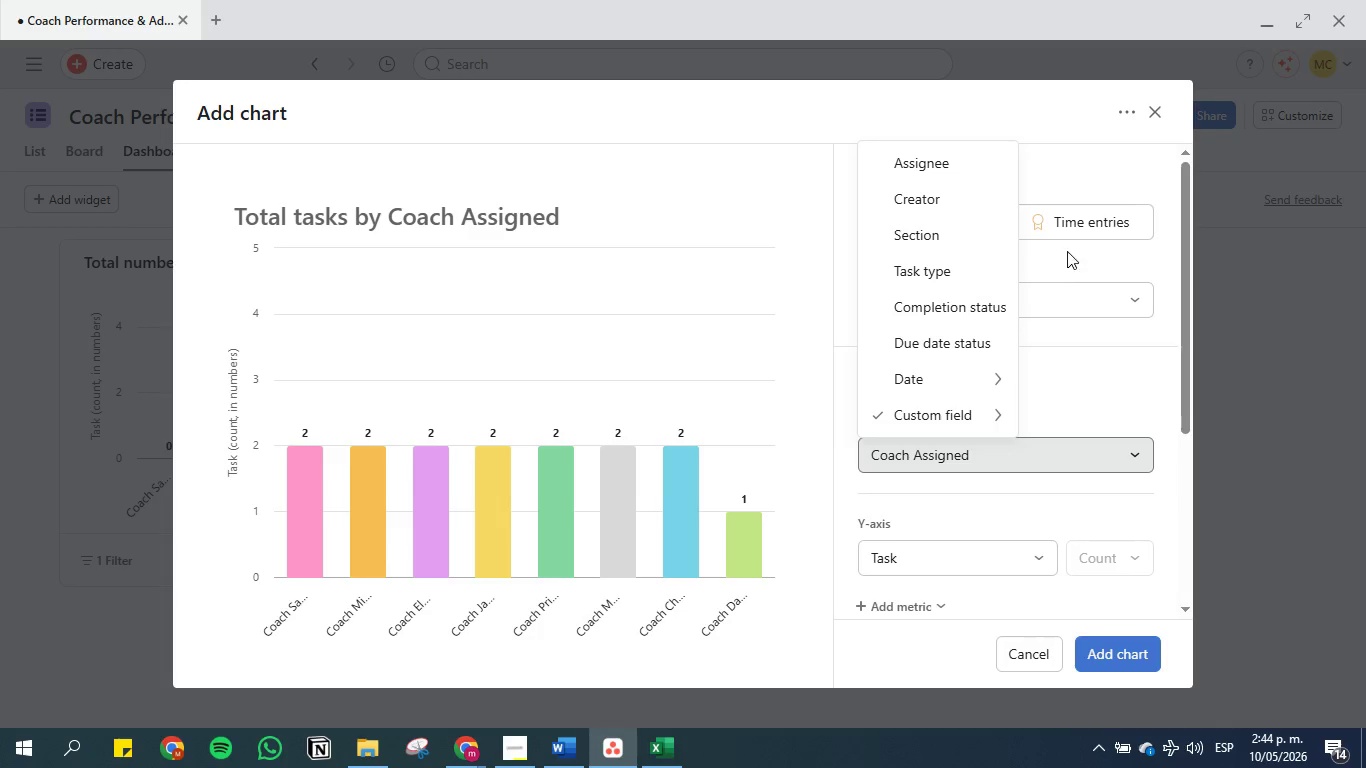 
left_click([1081, 231])
 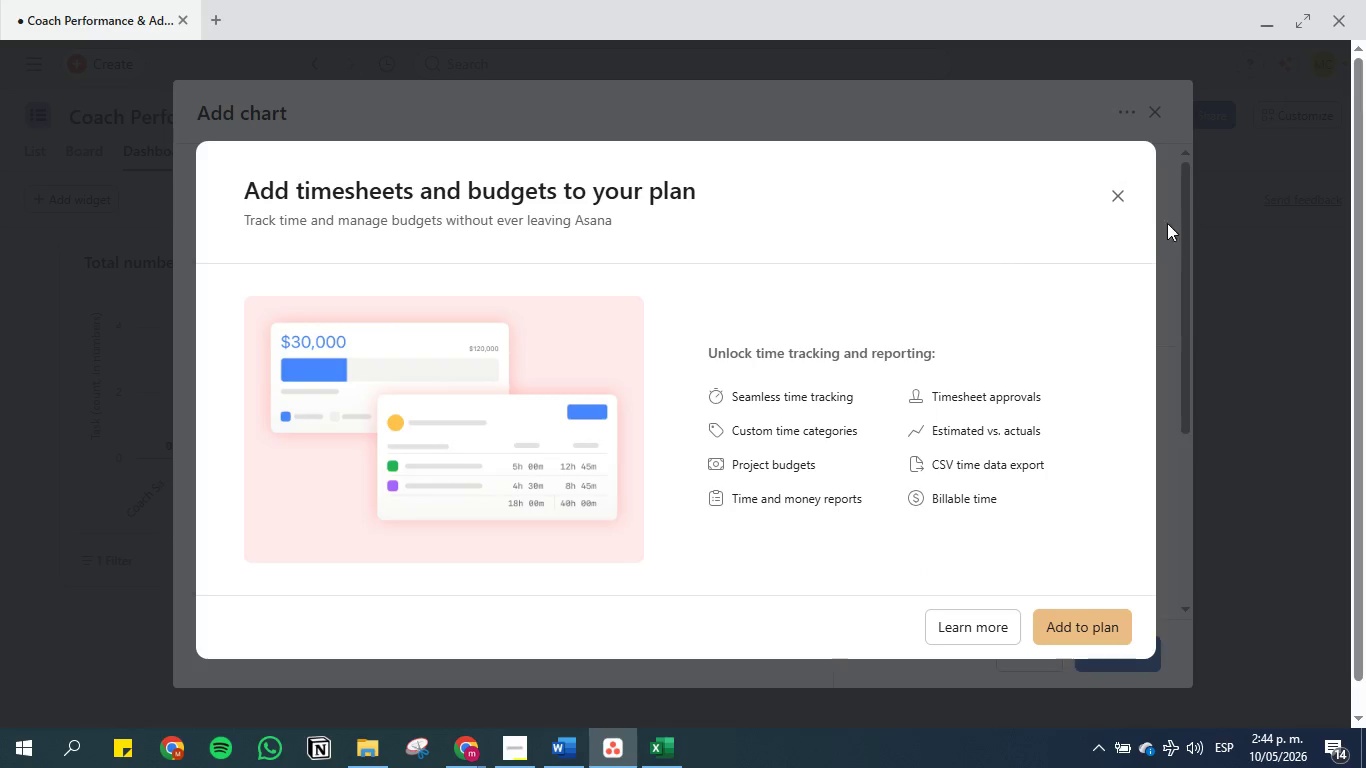 
left_click([1113, 191])
 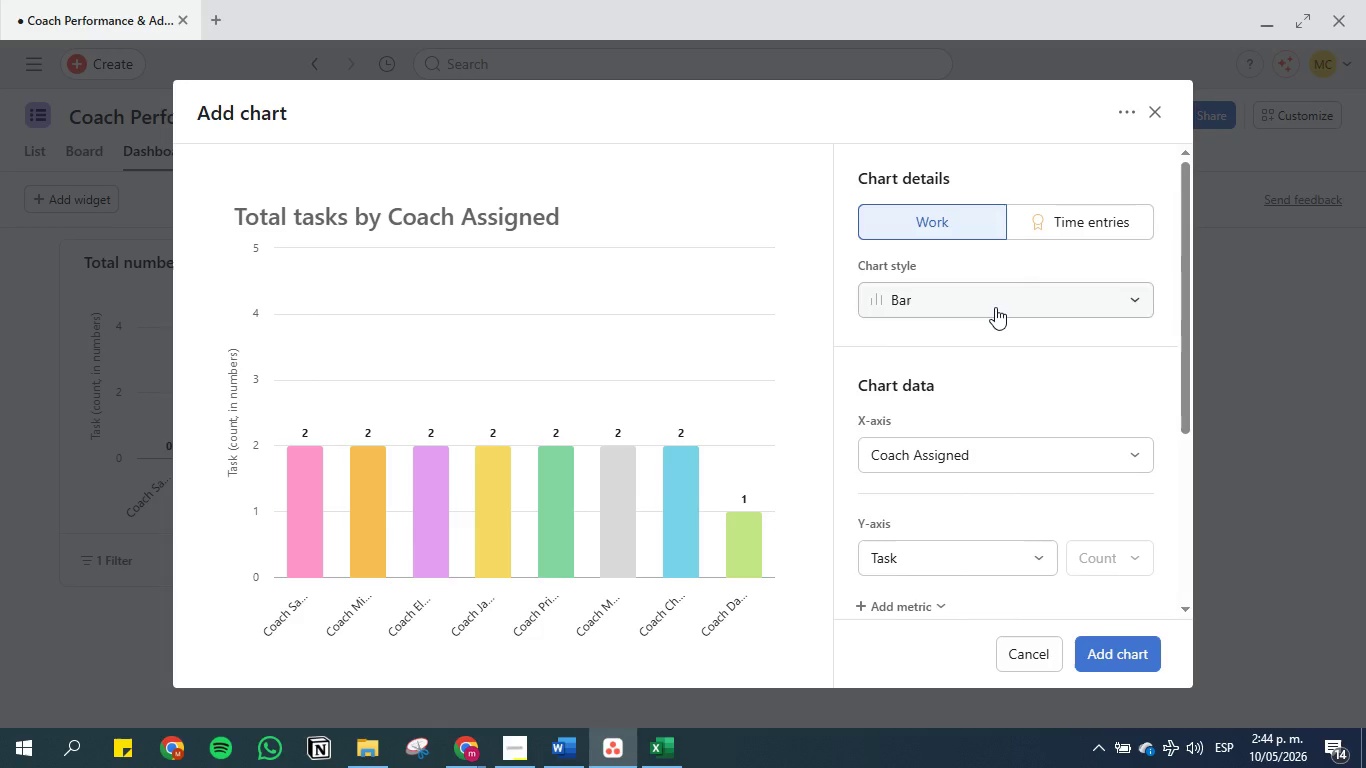 
left_click([994, 307])
 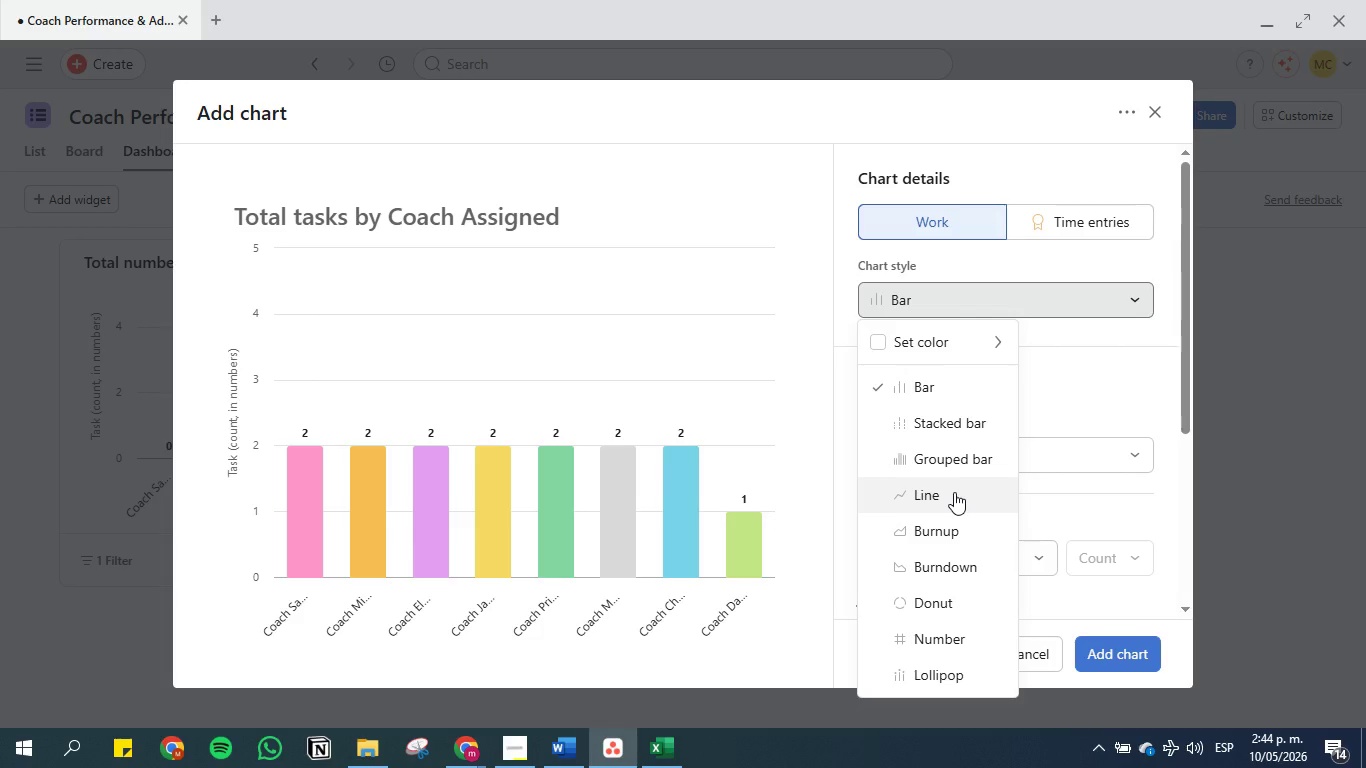 
left_click([954, 492])
 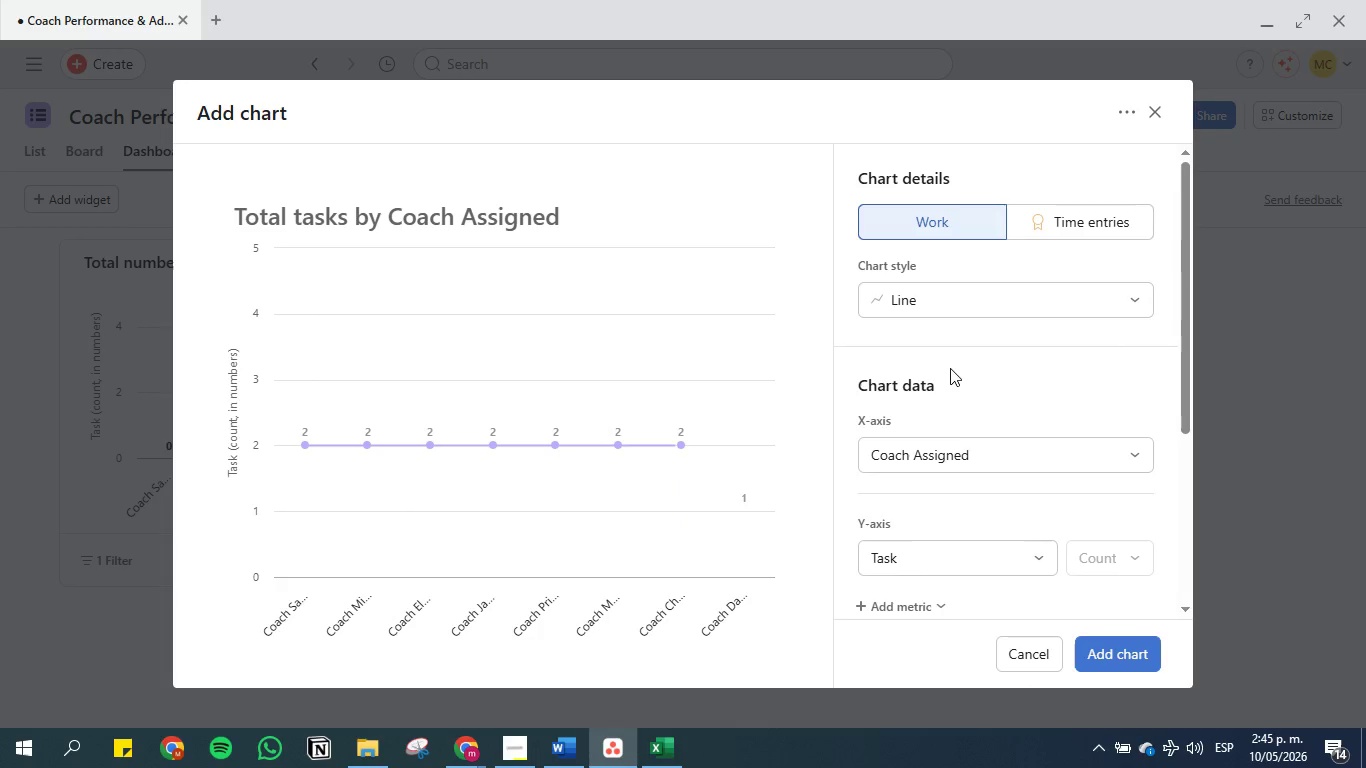 
left_click([953, 438])
 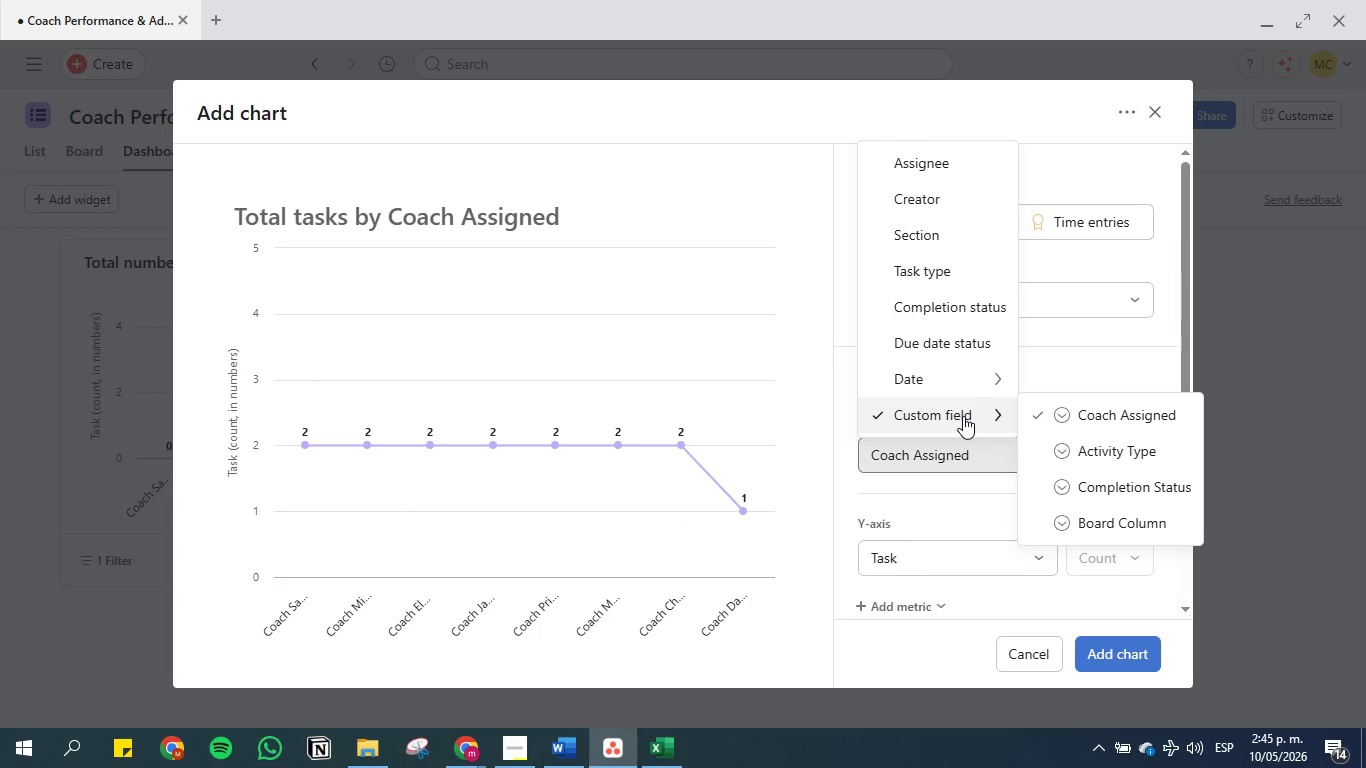 
wait(12.22)
 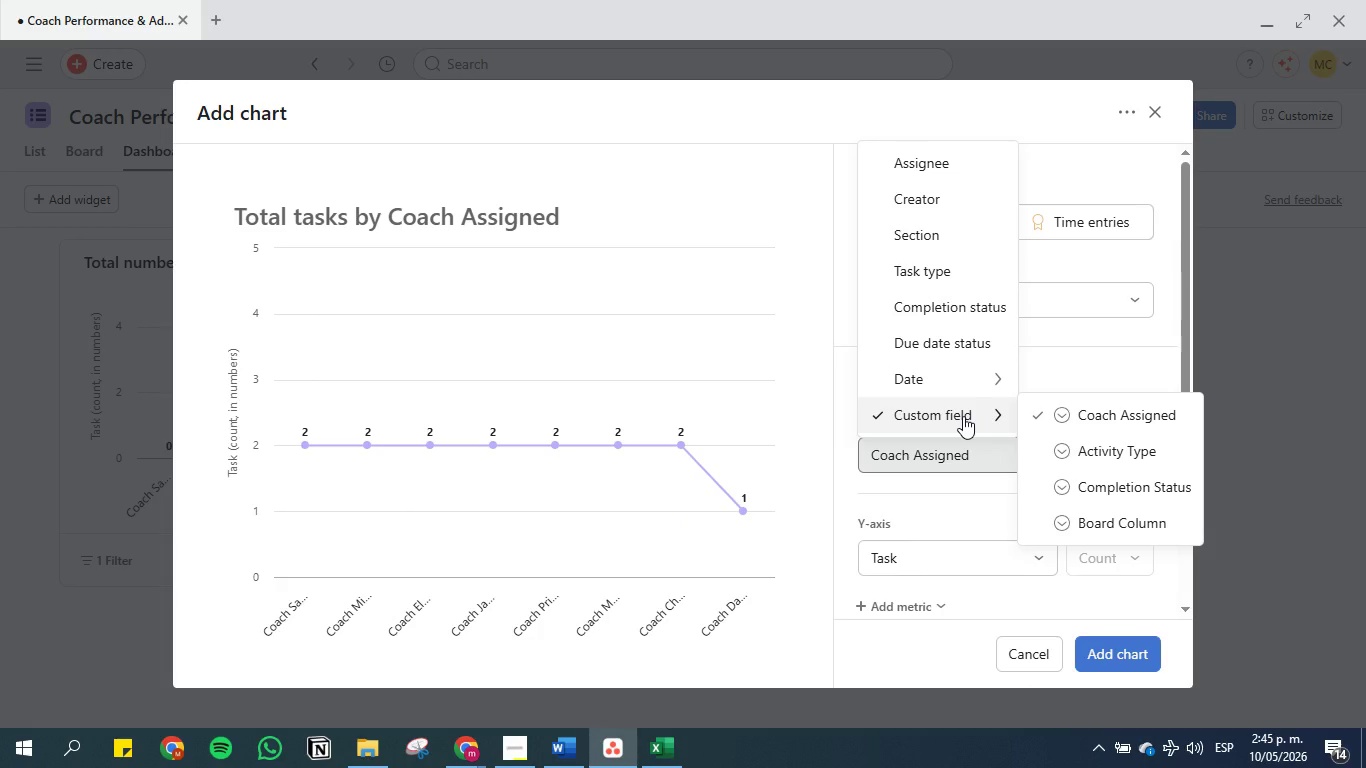 
left_click([764, 767])
 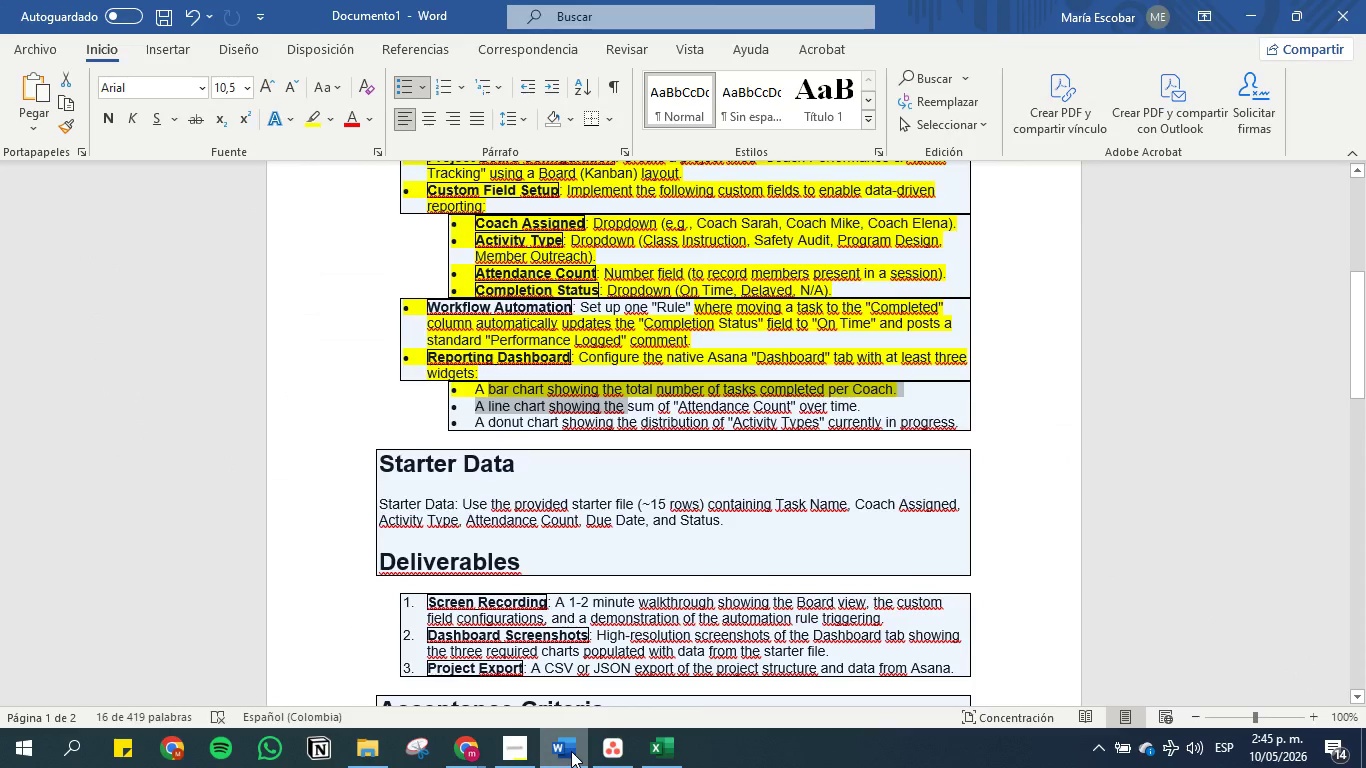 
wait(9.31)
 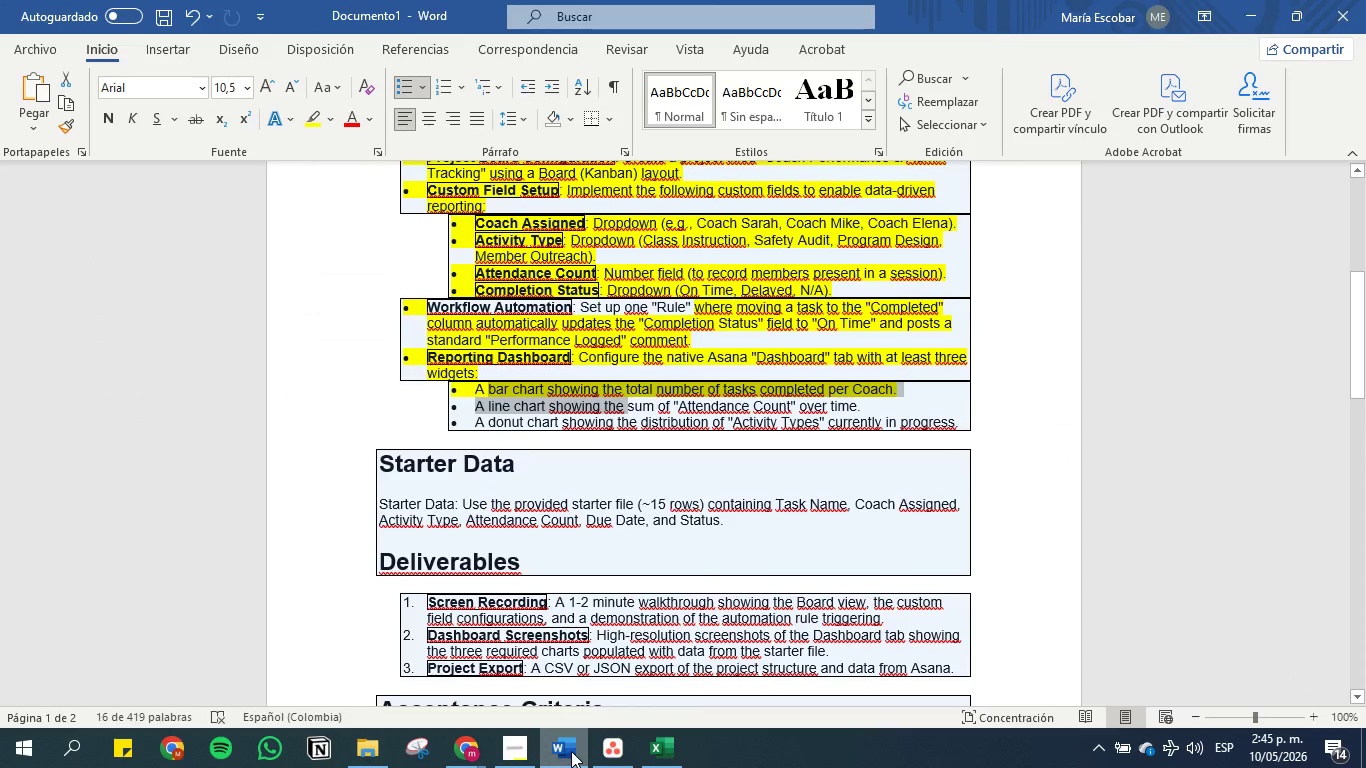 
left_click([1246, 6])
 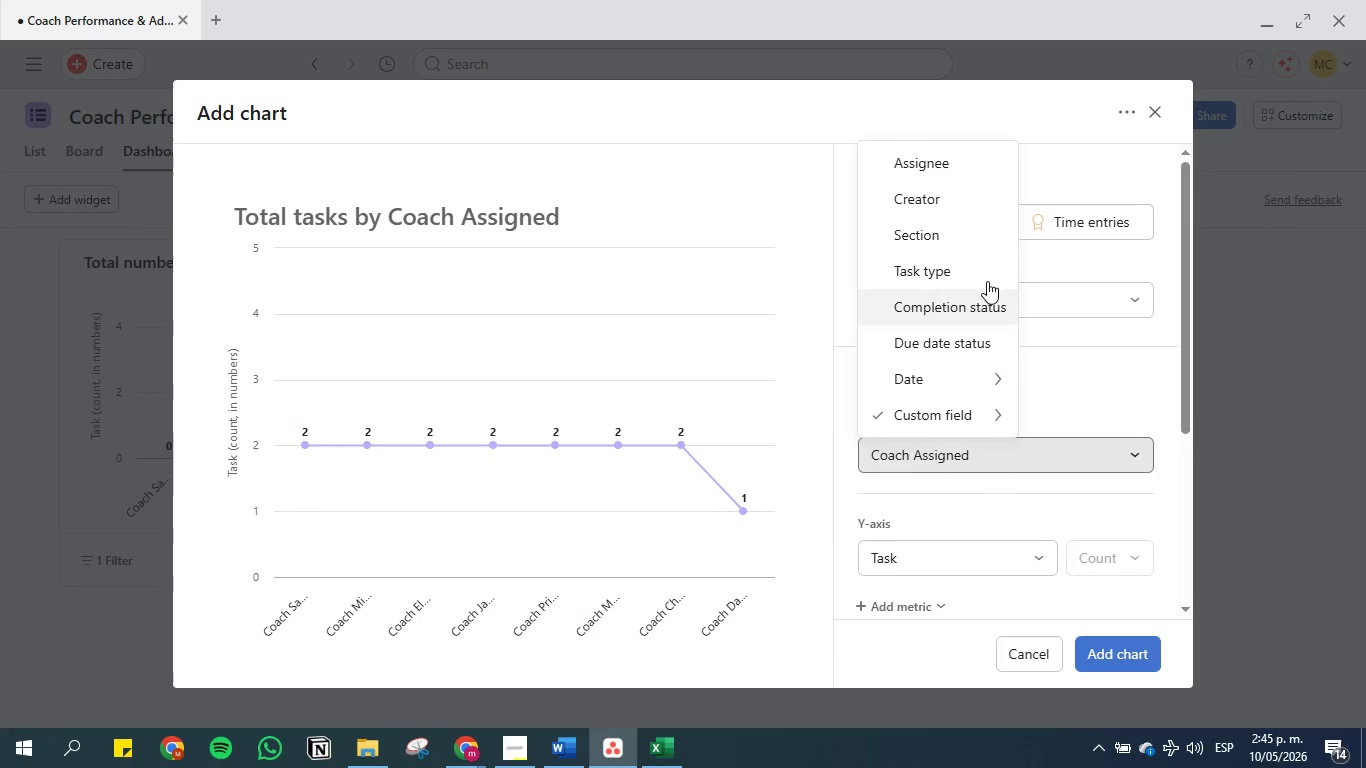 
left_click([1098, 177])
 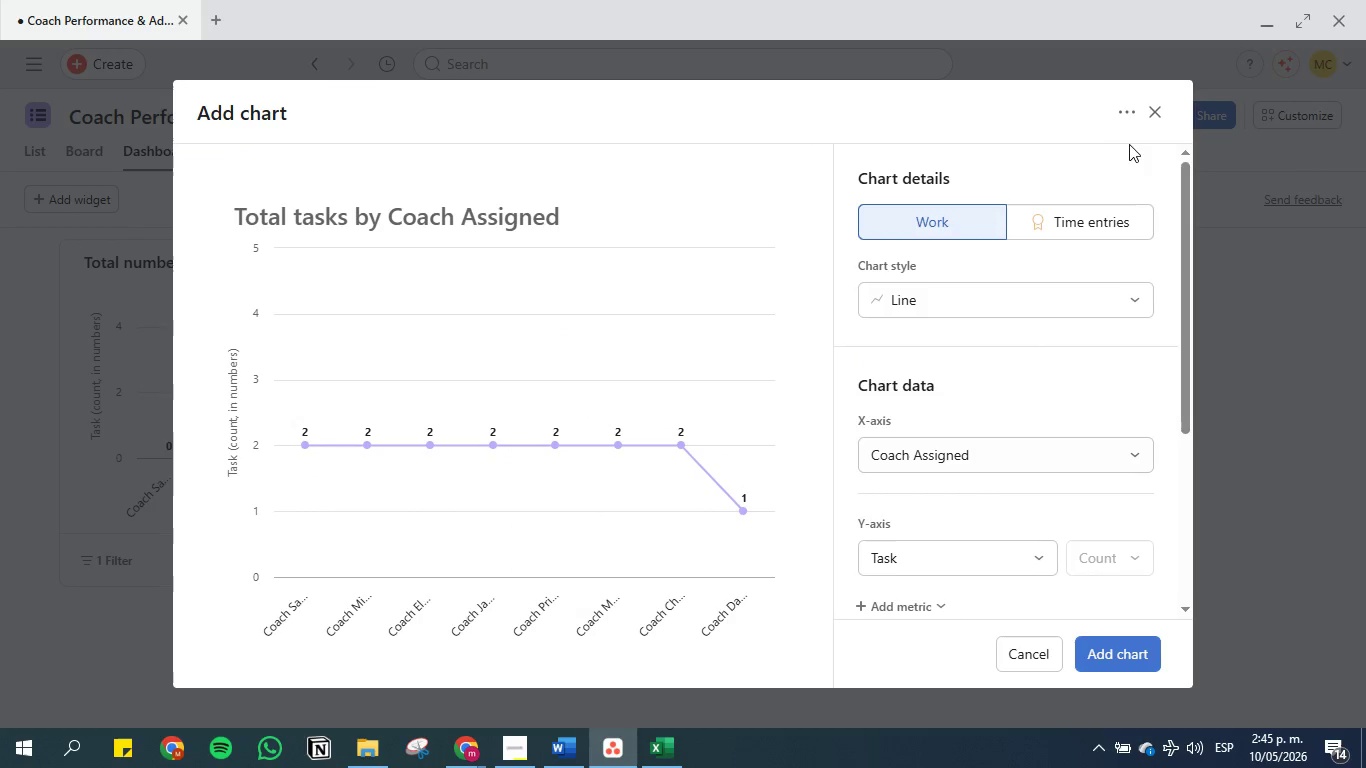 
left_click([1161, 109])
 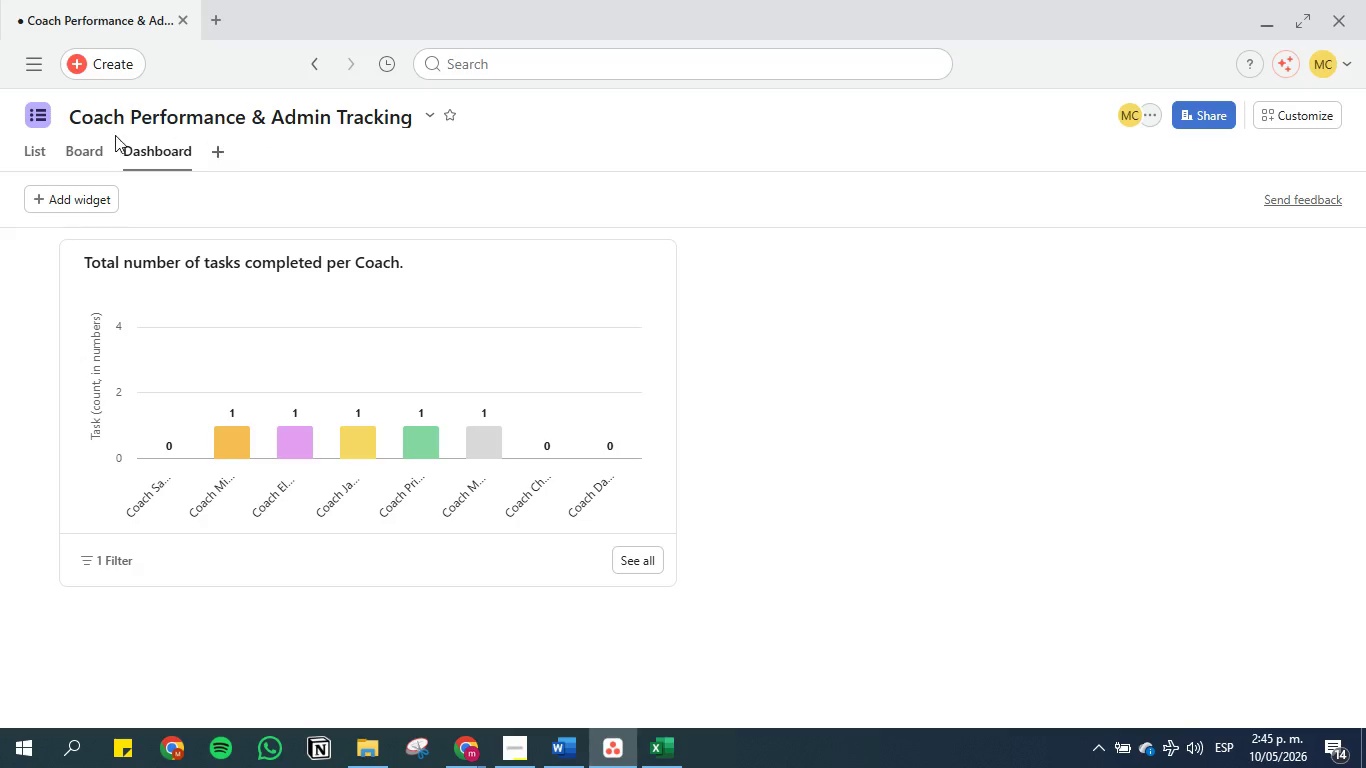 
left_click([35, 147])
 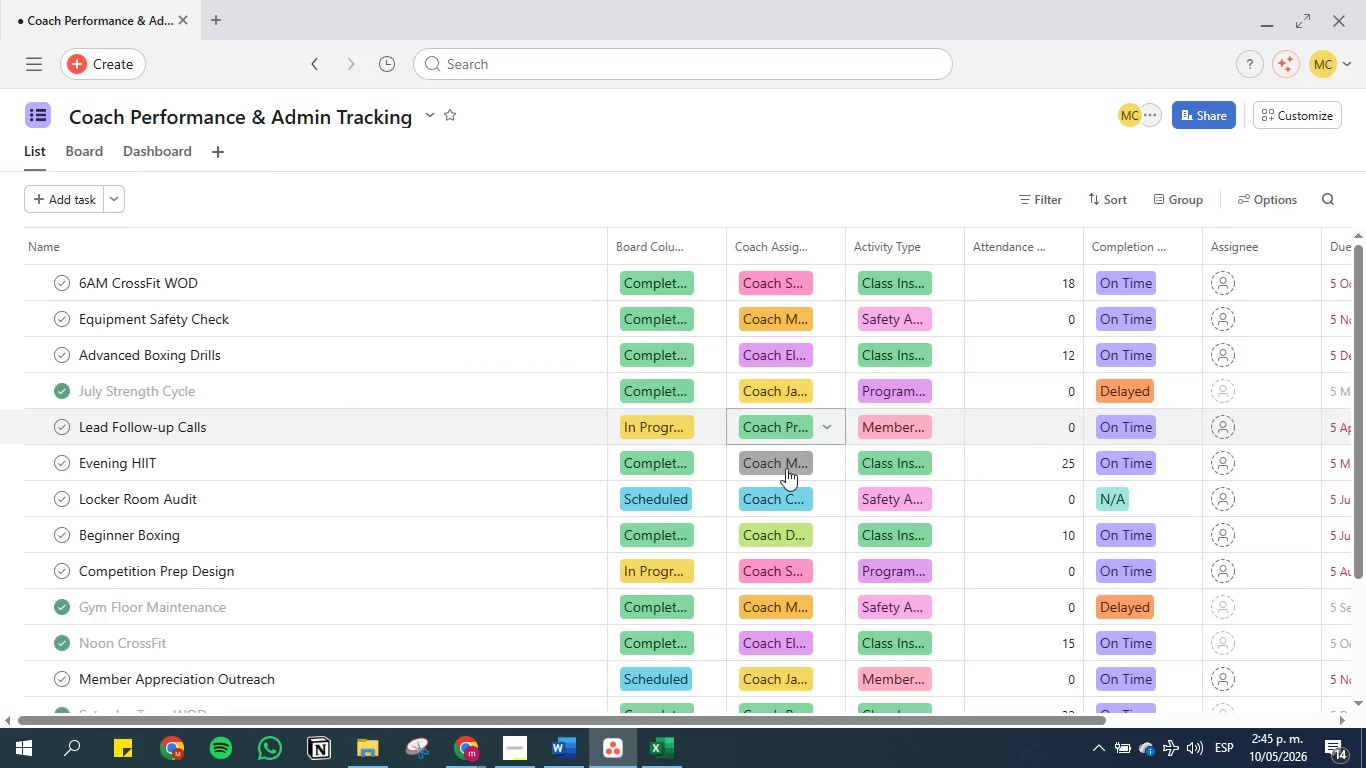 
mouse_move([741, 580])
 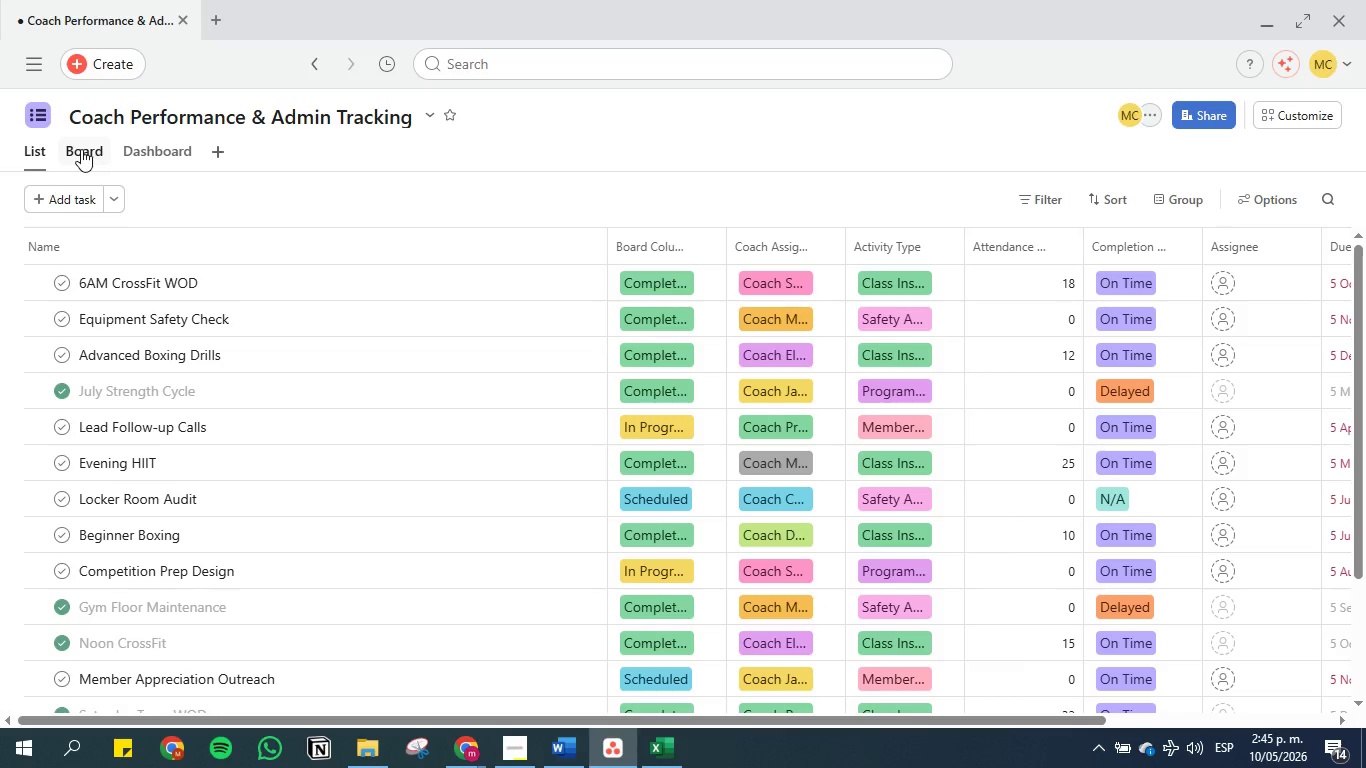 
left_click([162, 145])
 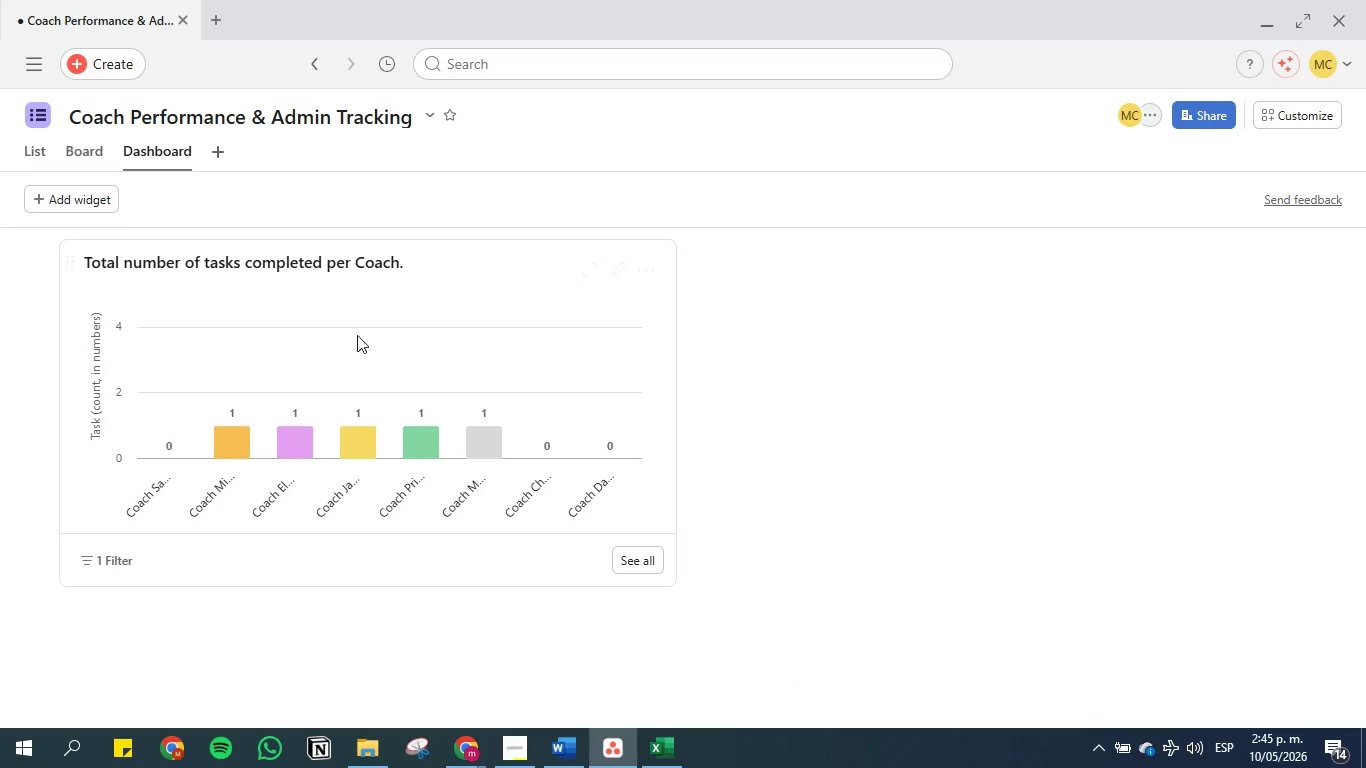 
left_click([58, 197])
 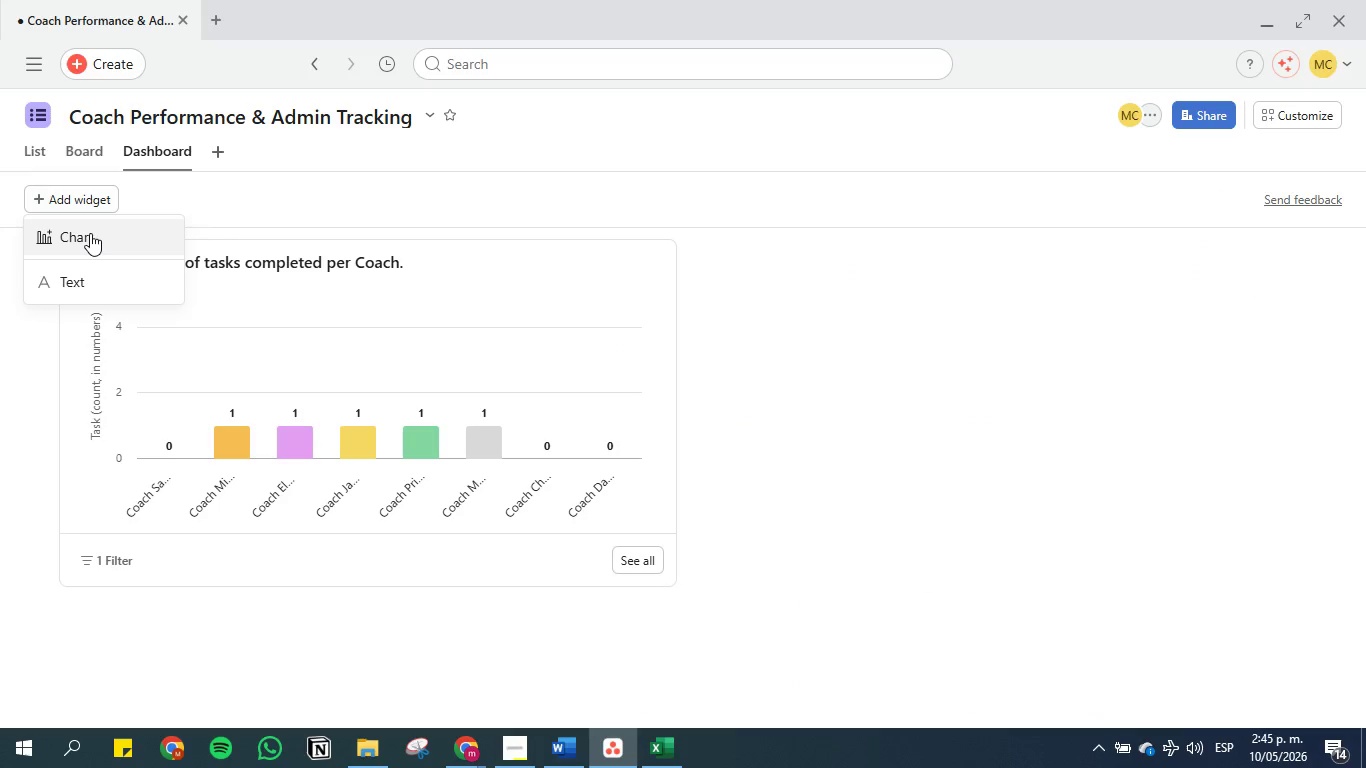 
left_click([90, 233])
 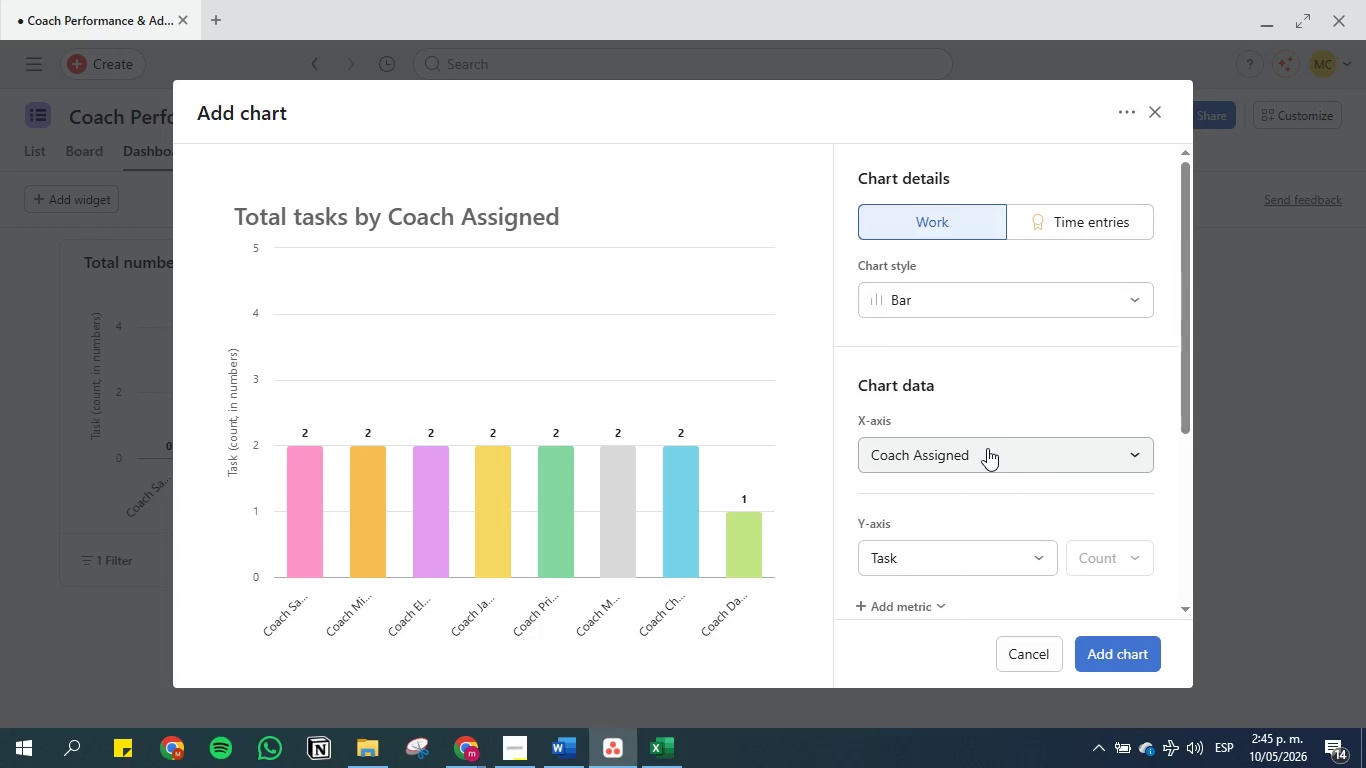 
left_click([981, 462])
 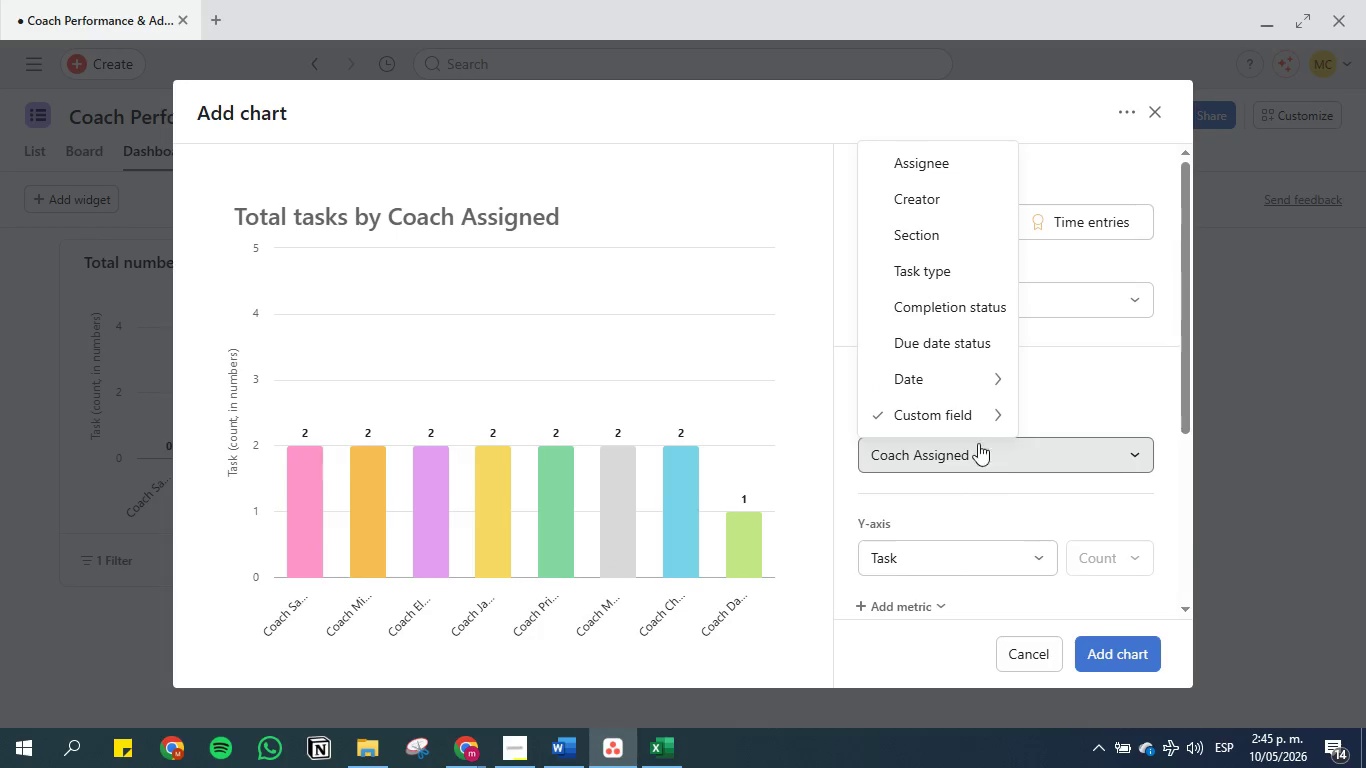 
mouse_move([962, 405])
 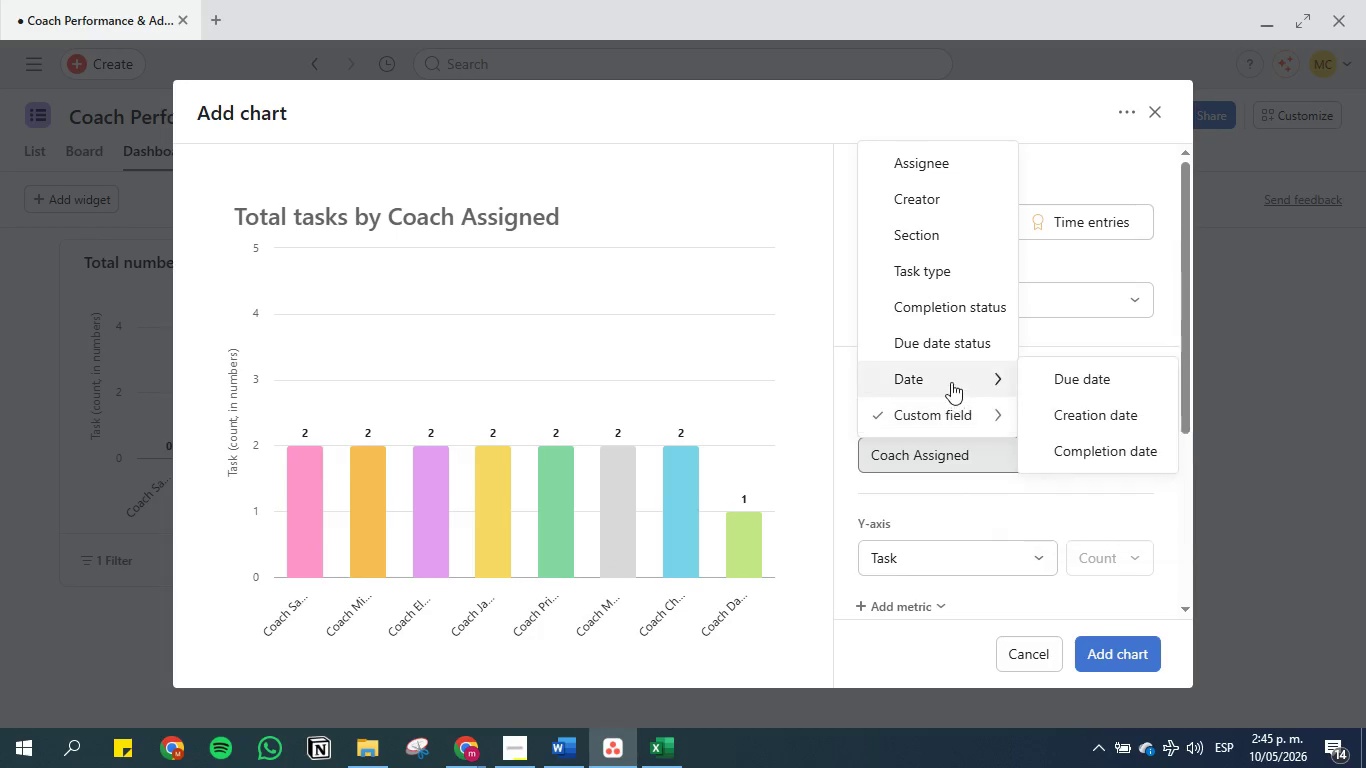 
mouse_move([949, 363])
 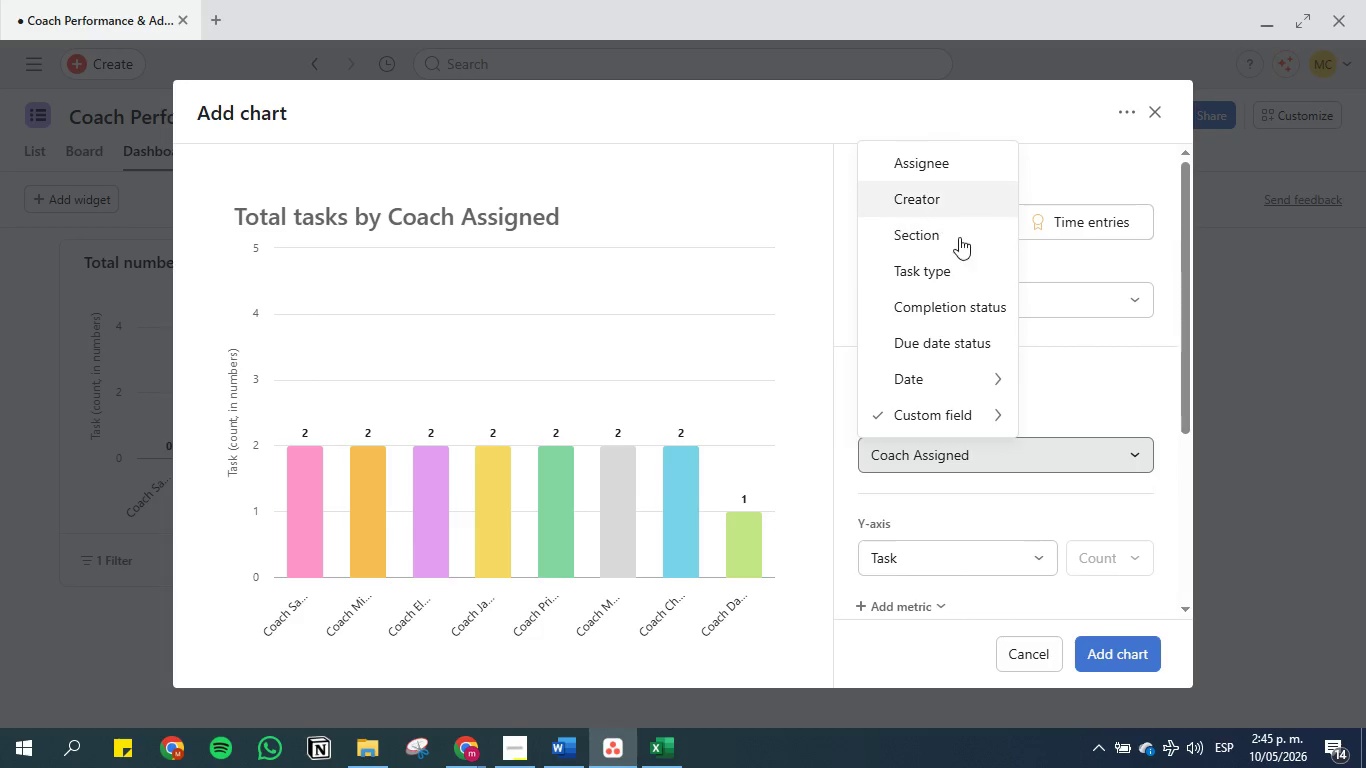 
left_click([1084, 397])
 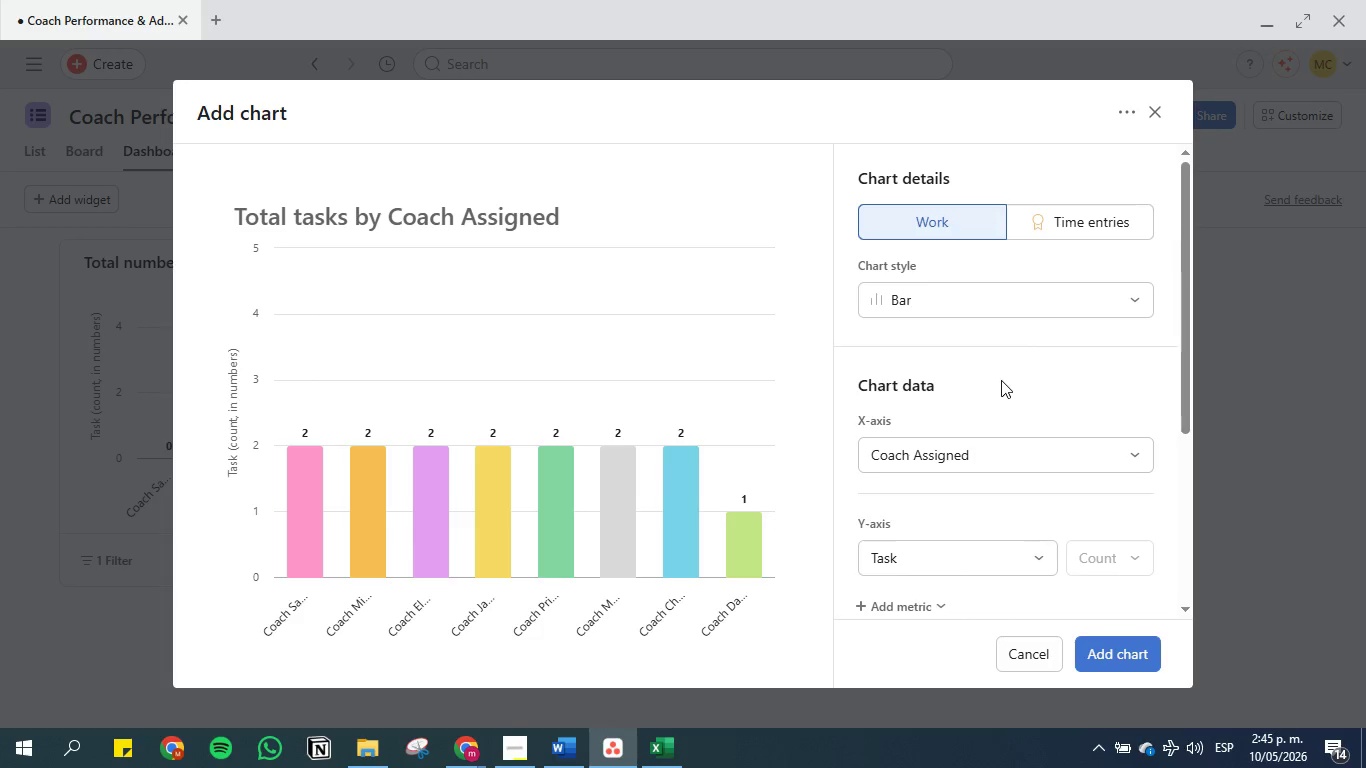 
scroll: coordinate [1001, 384], scroll_direction: down, amount: 1.0
 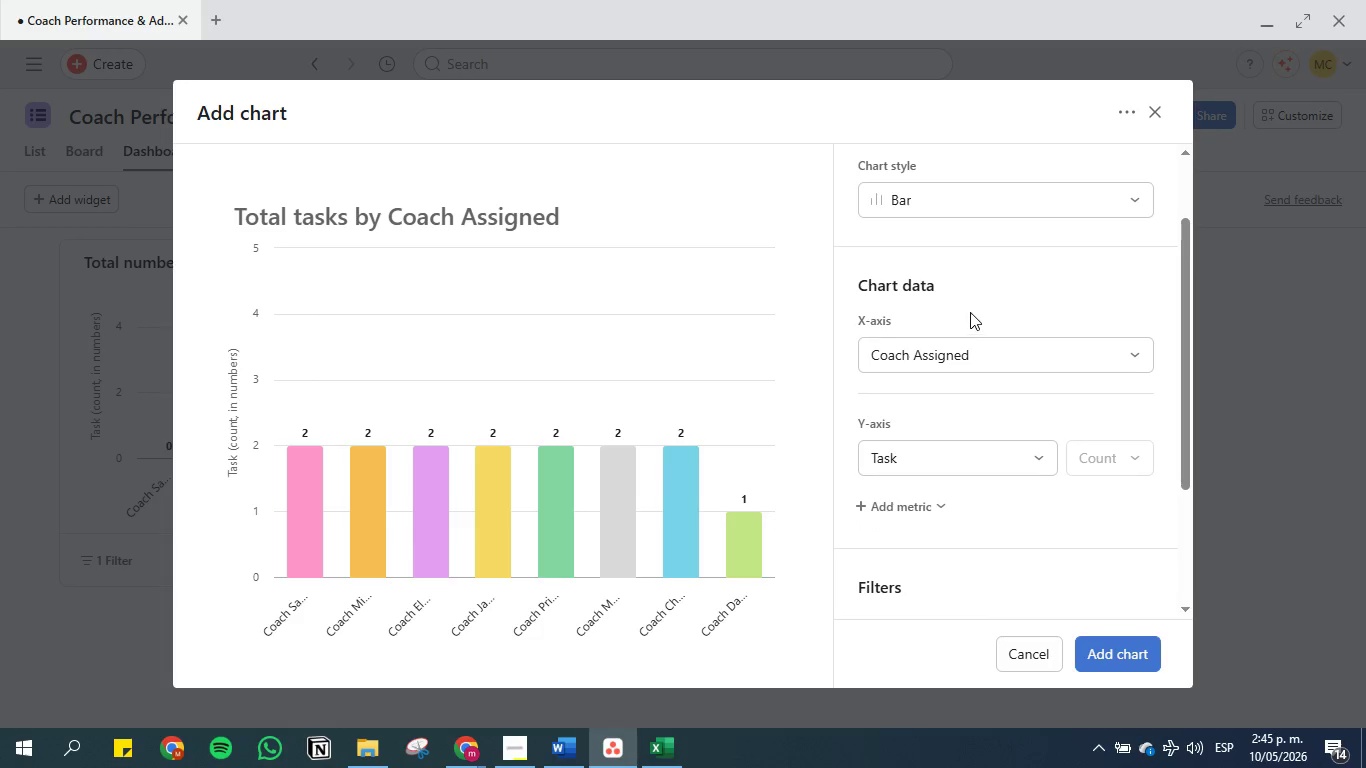 
left_click([951, 318])
 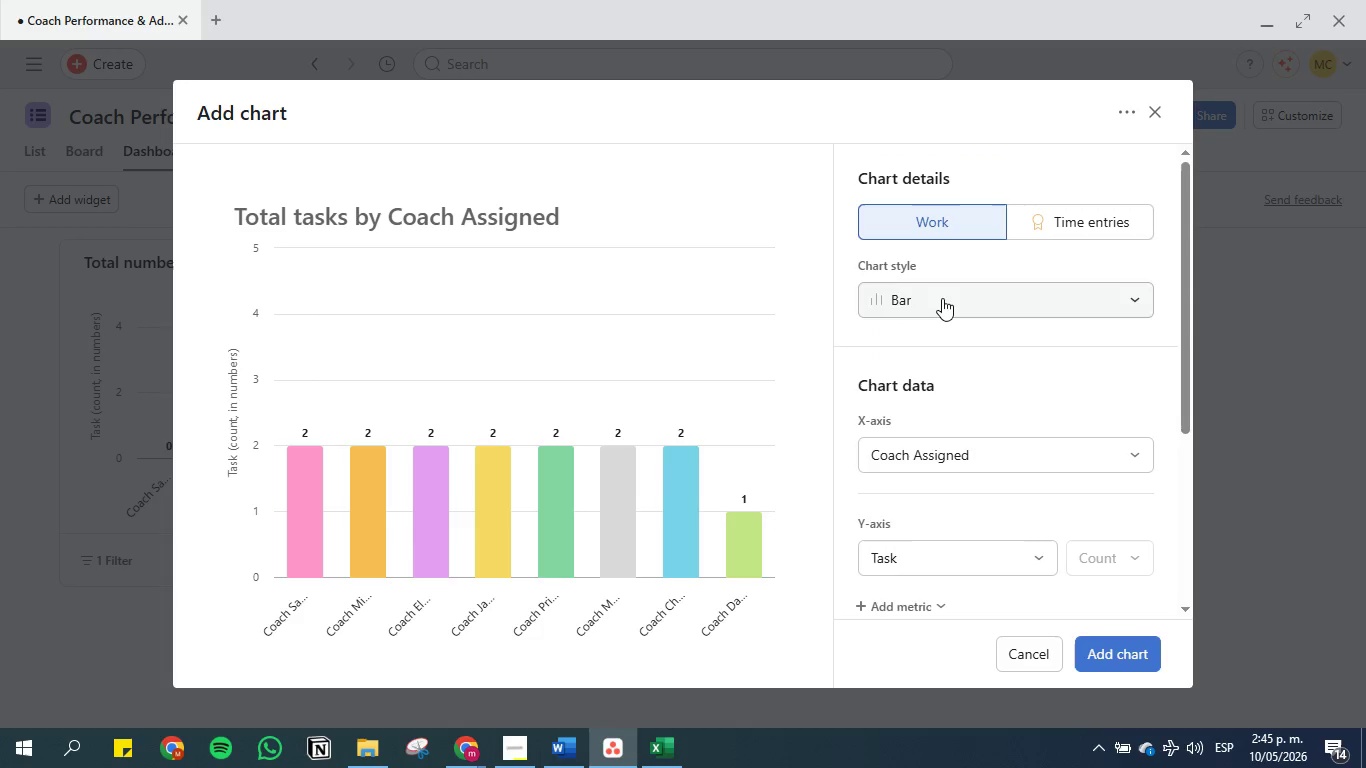 
scroll: coordinate [961, 333], scroll_direction: up, amount: 5.0
 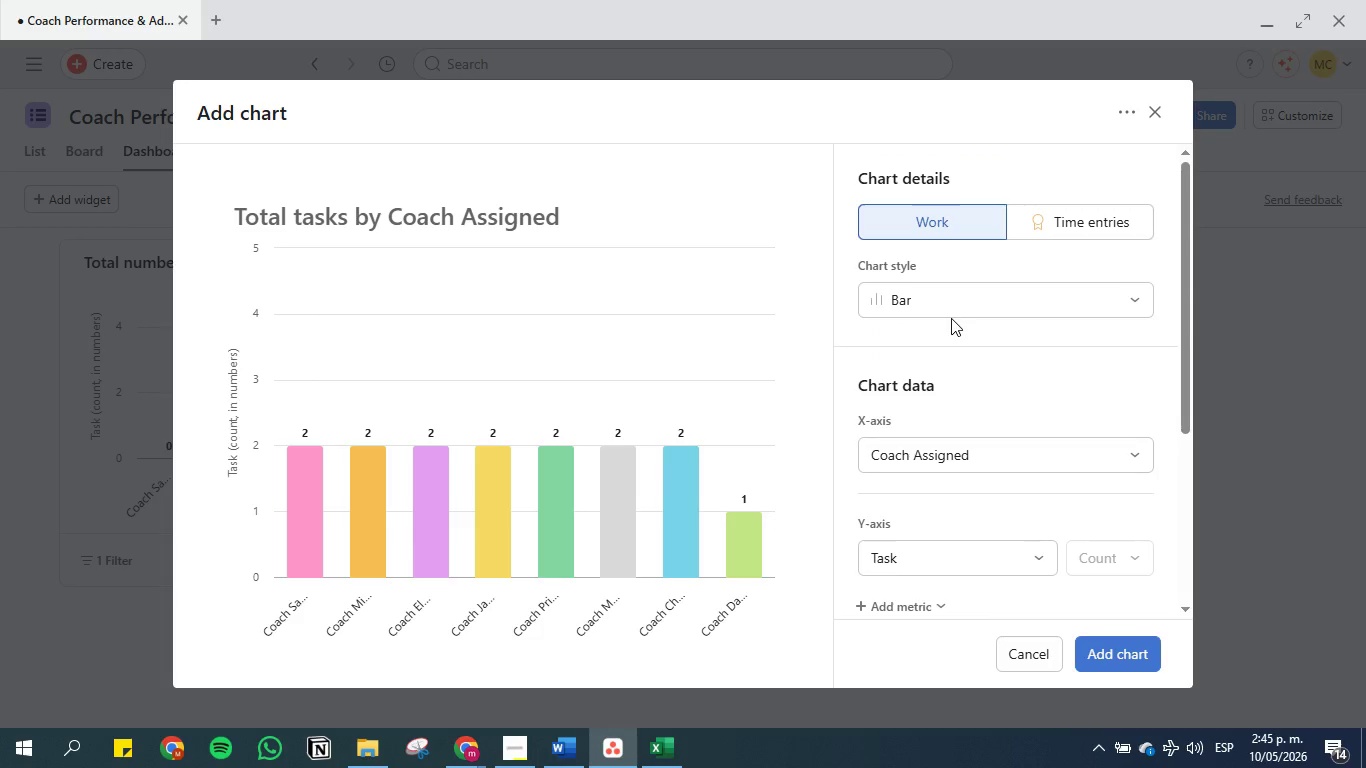 
double_click([942, 298])
 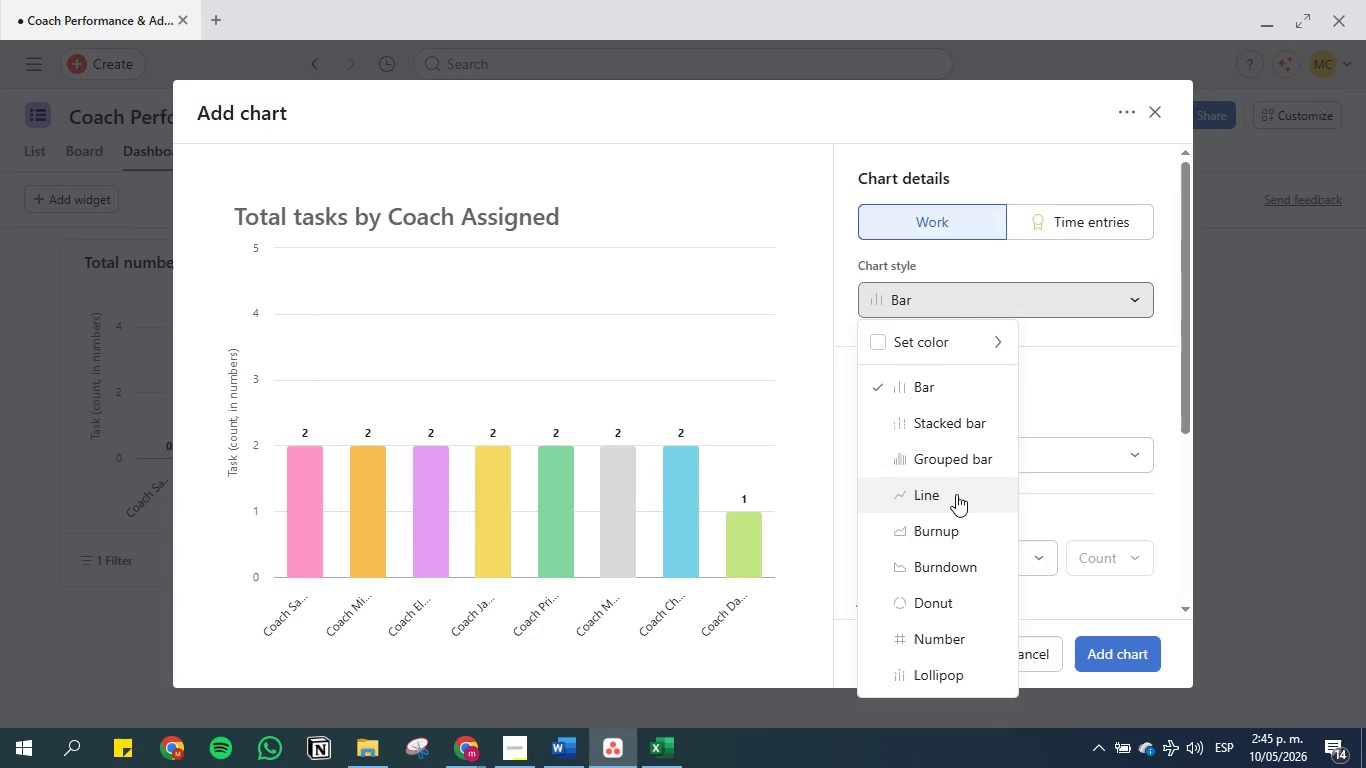 
left_click([956, 494])
 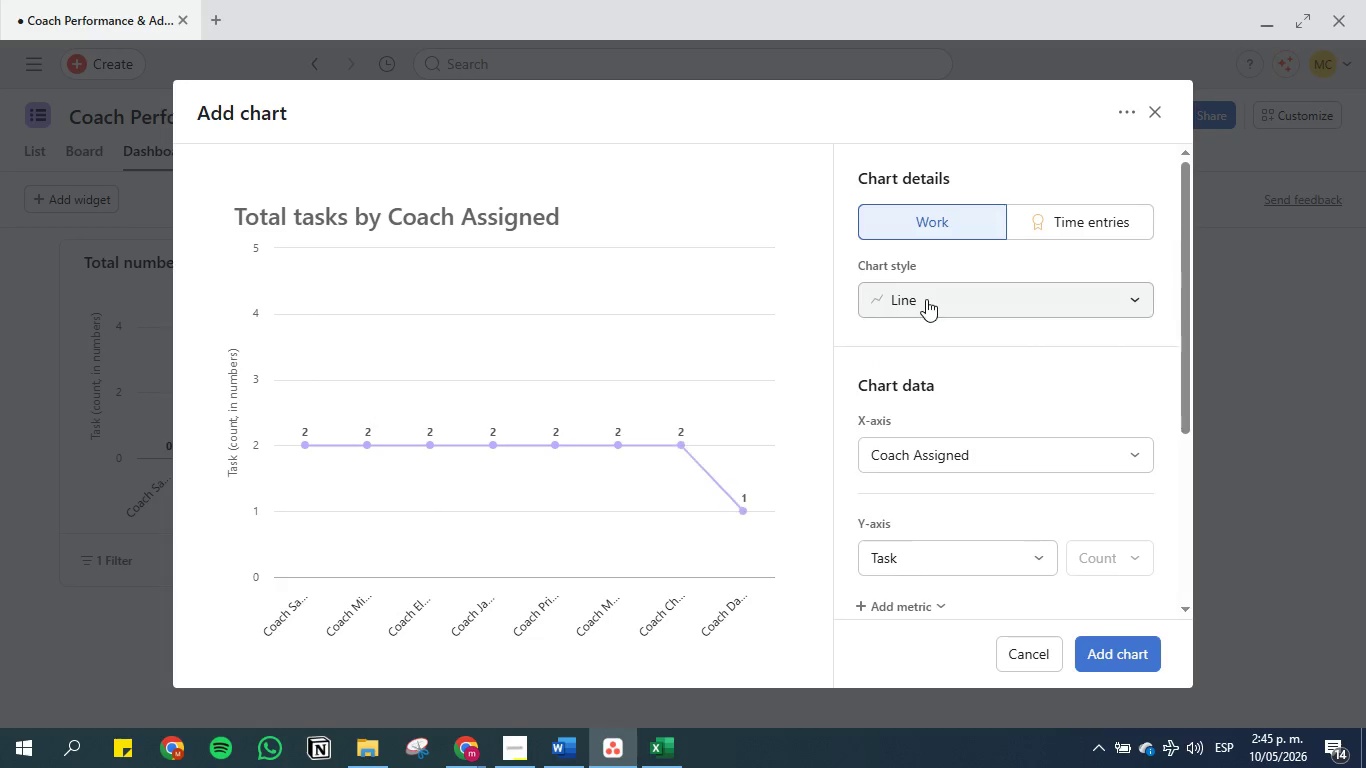 
left_click([939, 470])
 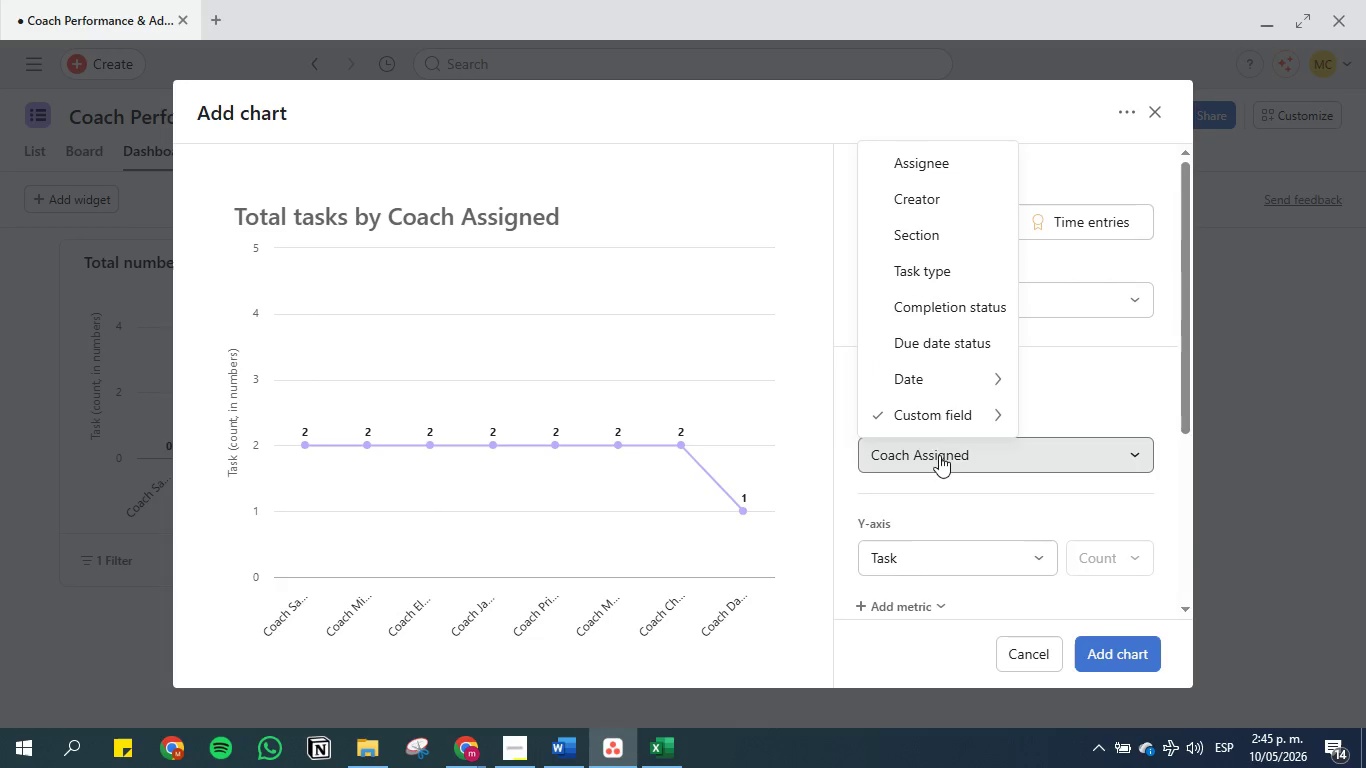 
mouse_move([928, 401])
 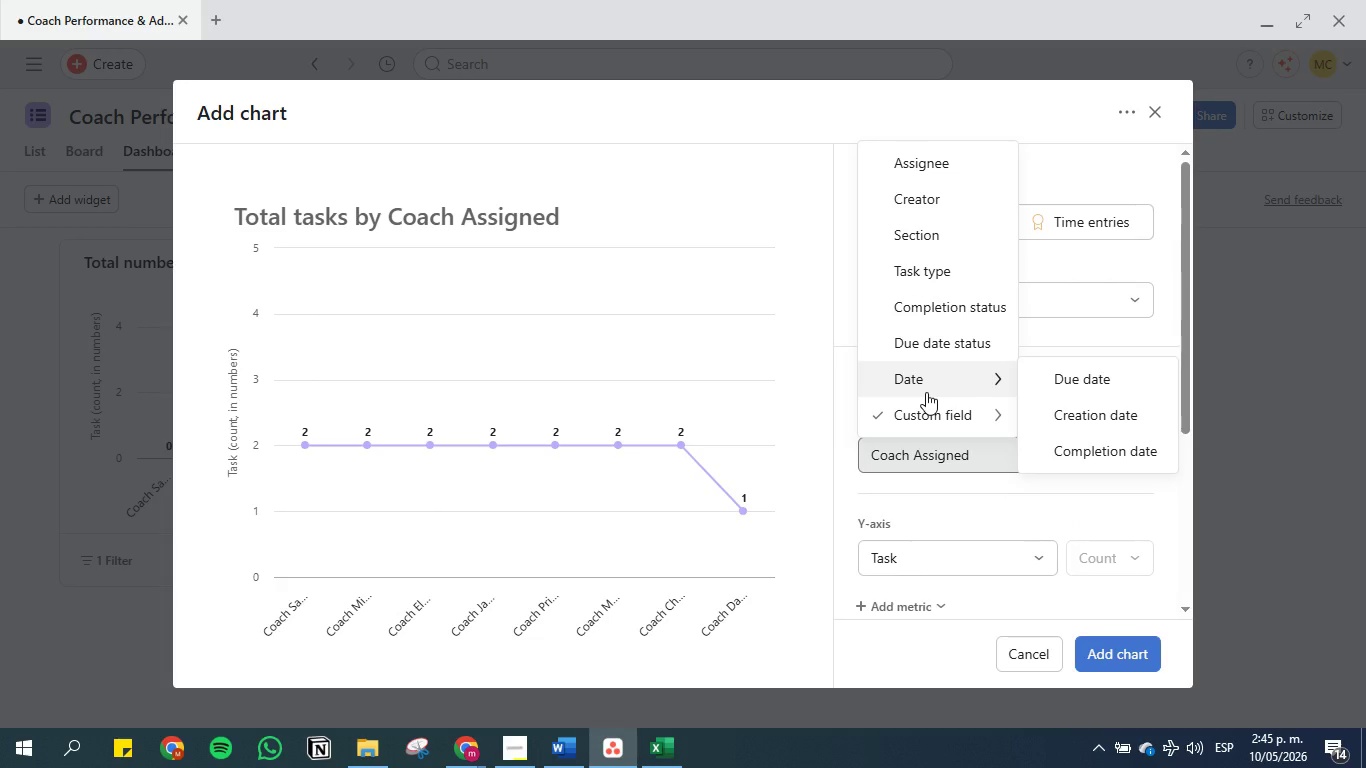 
mouse_move([923, 379])
 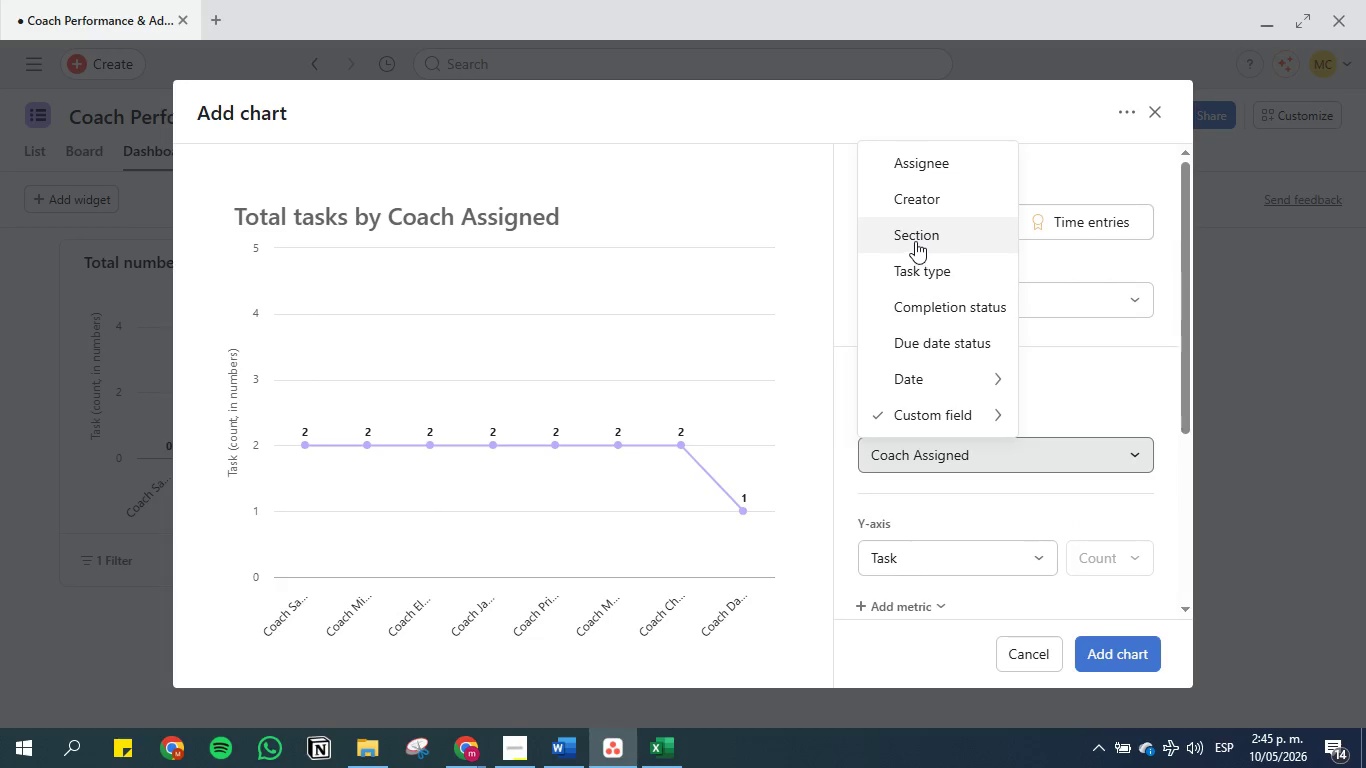 
left_click([1079, 393])
 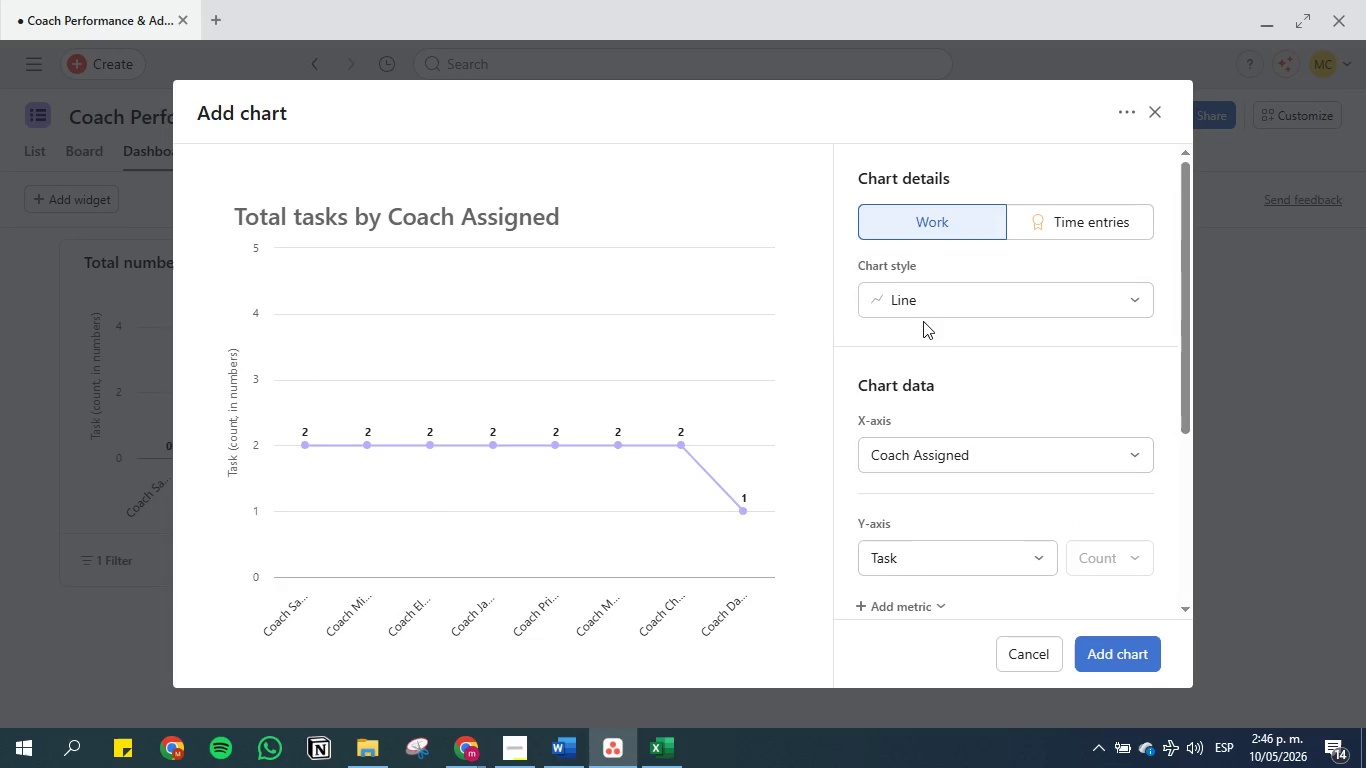 
left_click([919, 309])
 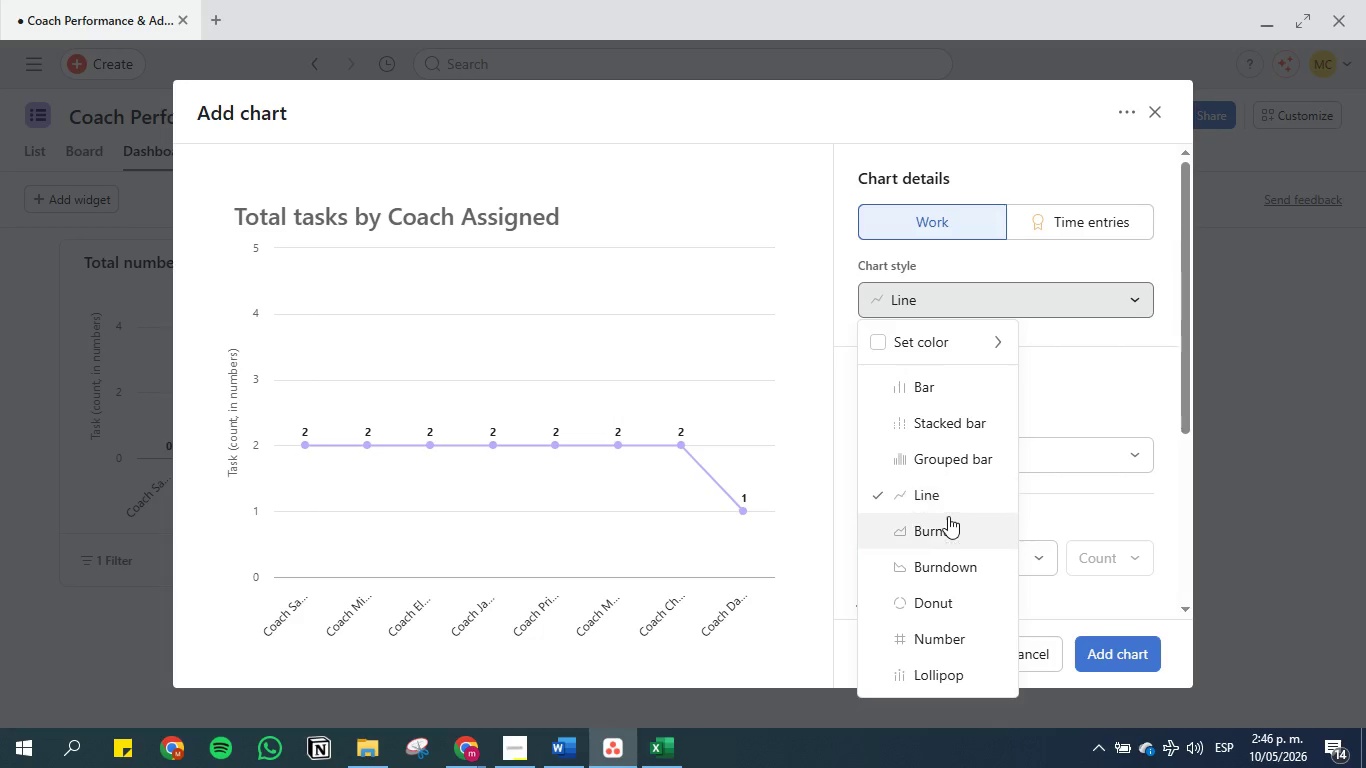 
left_click([948, 526])
 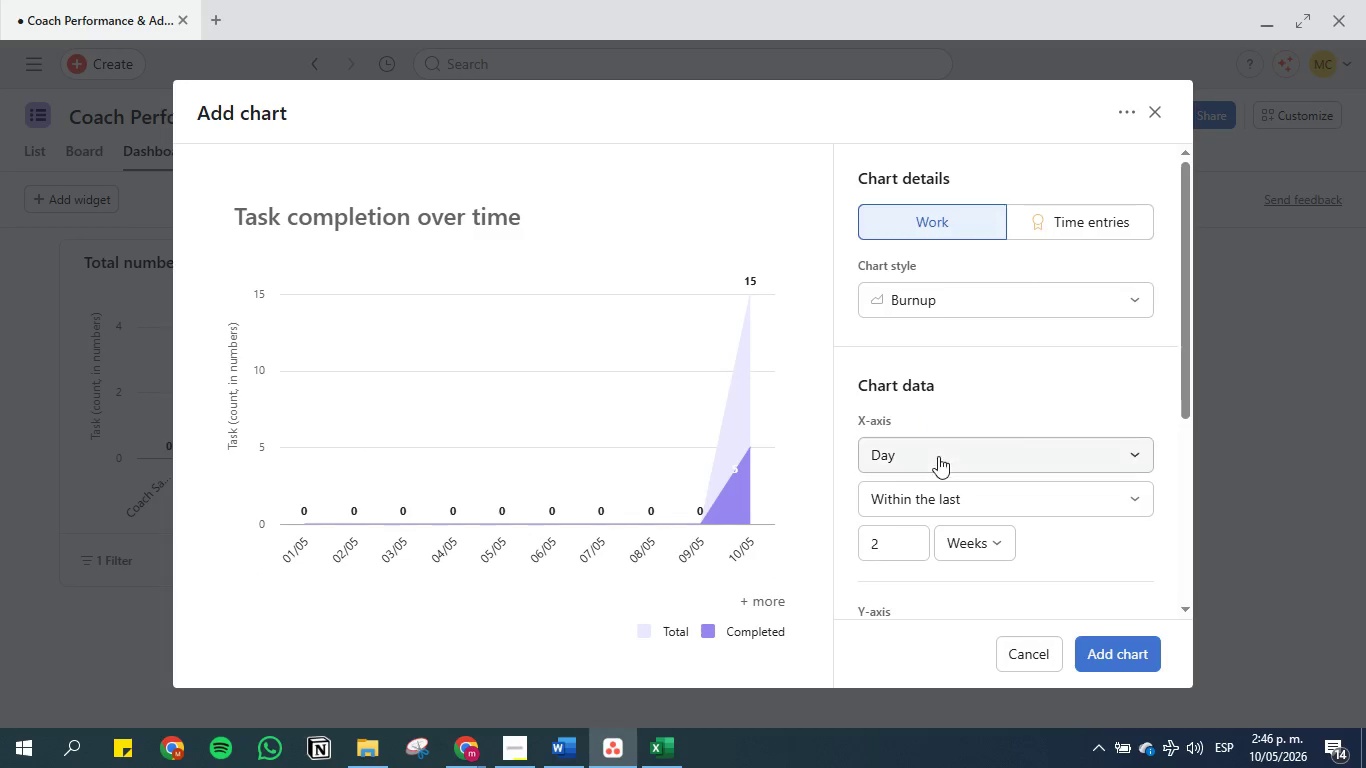 
scroll: coordinate [938, 419], scroll_direction: down, amount: 1.0
 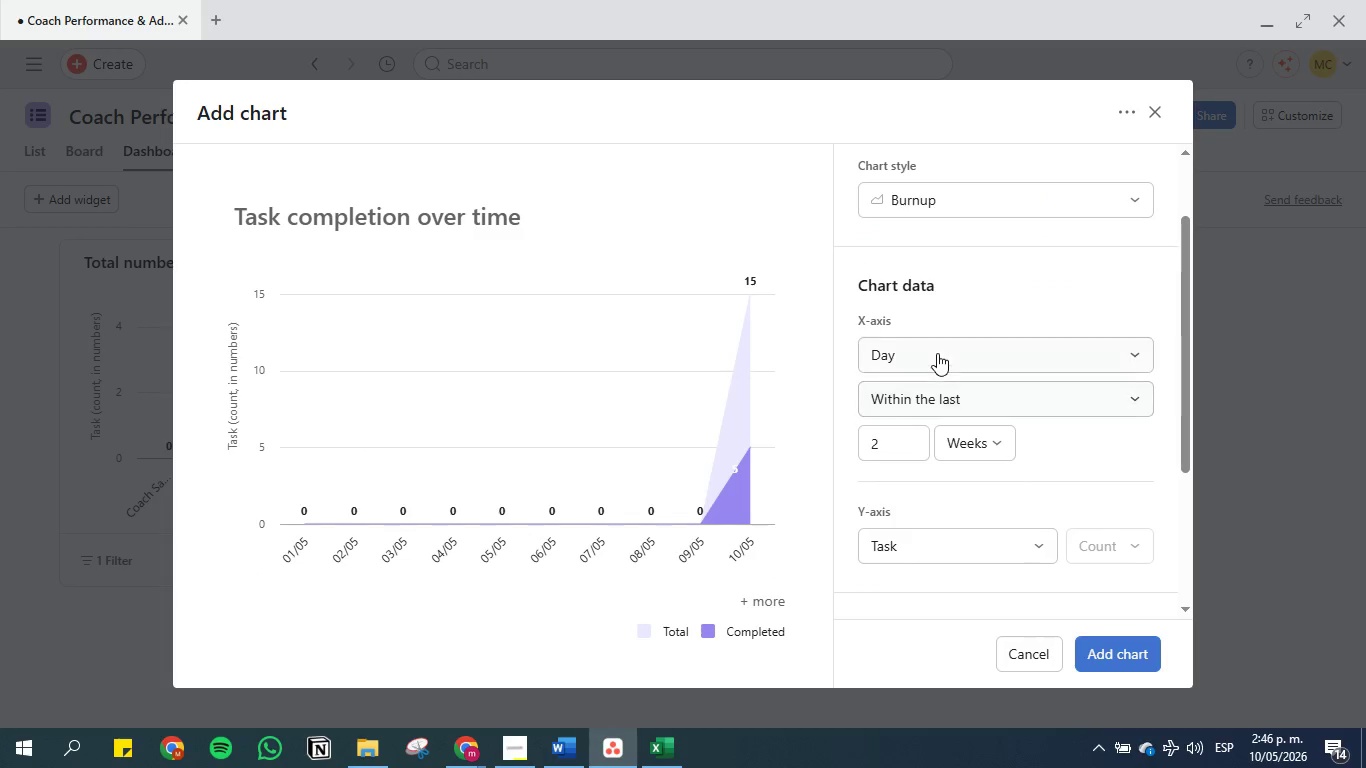 
left_click([937, 352])
 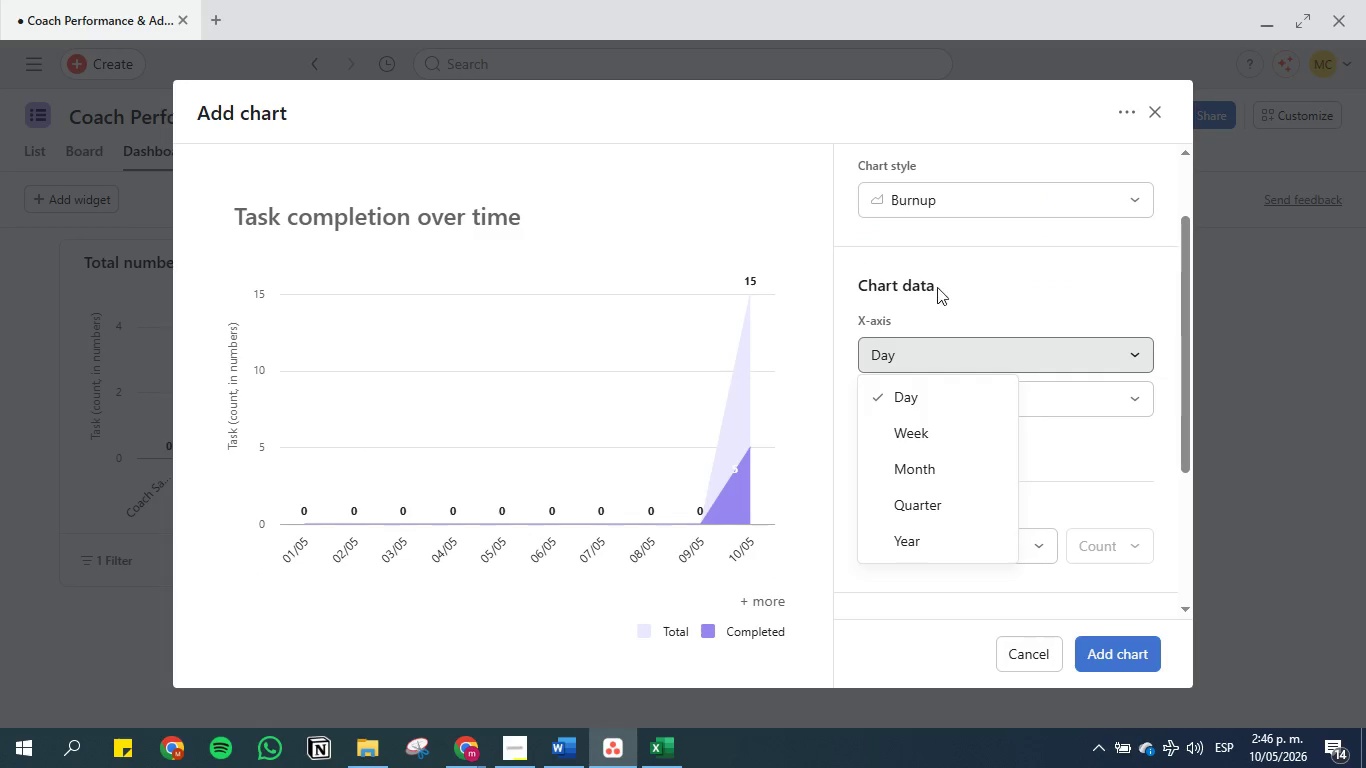 
left_click([937, 287])
 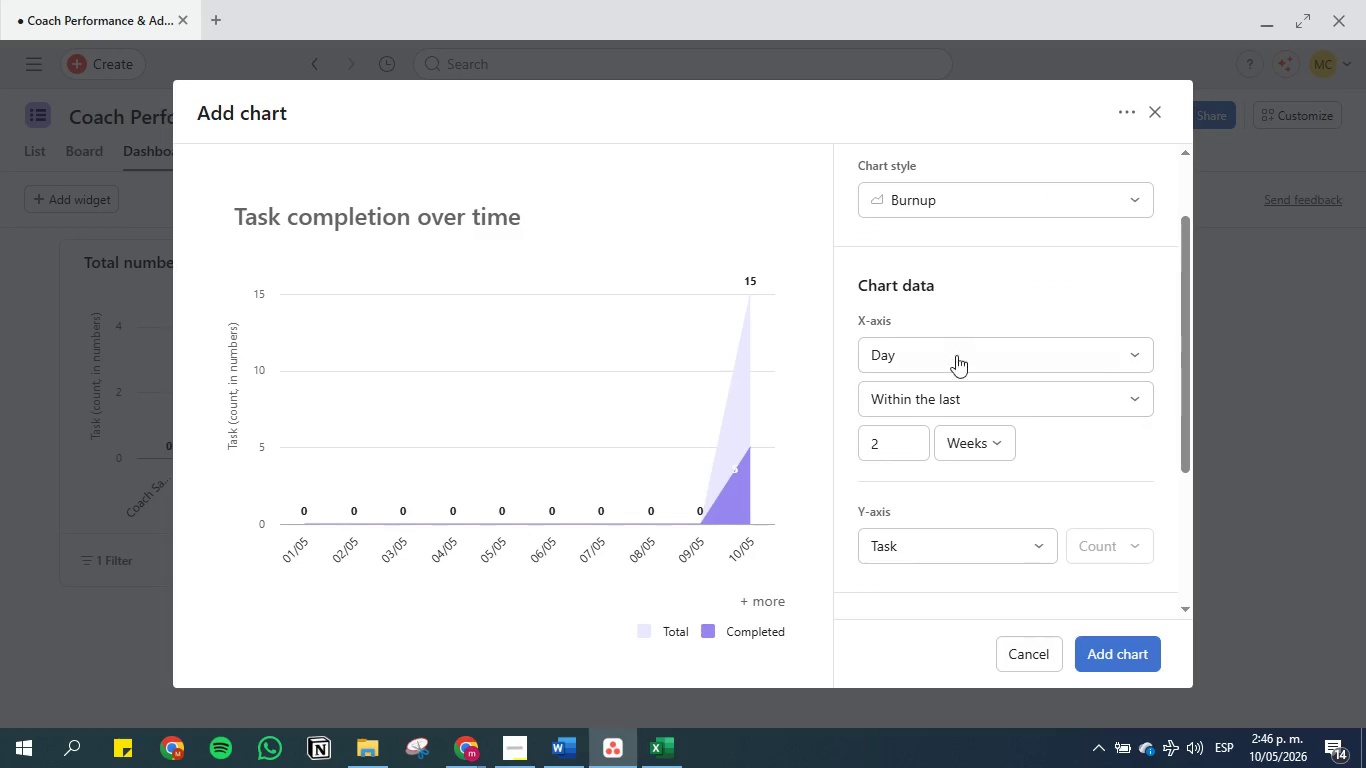 
left_click([955, 398])
 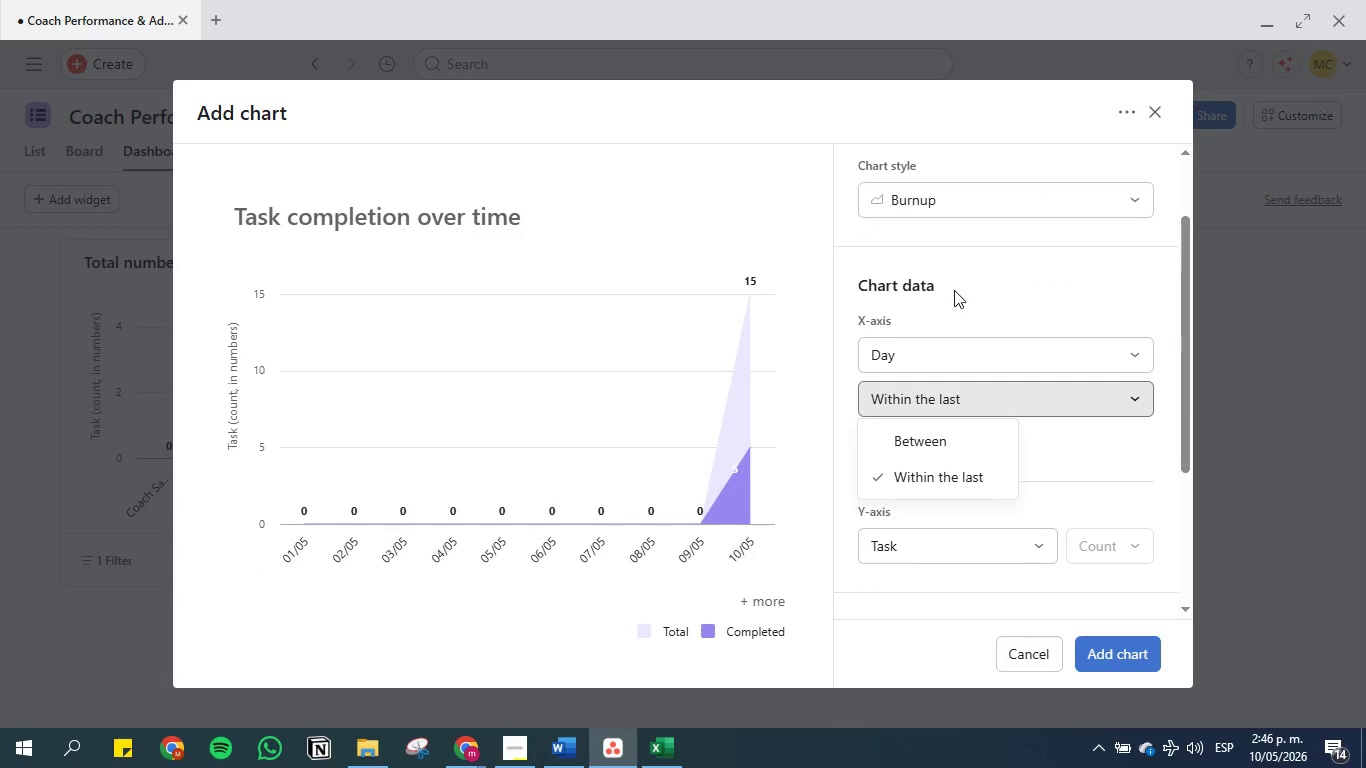 
left_click([954, 290])
 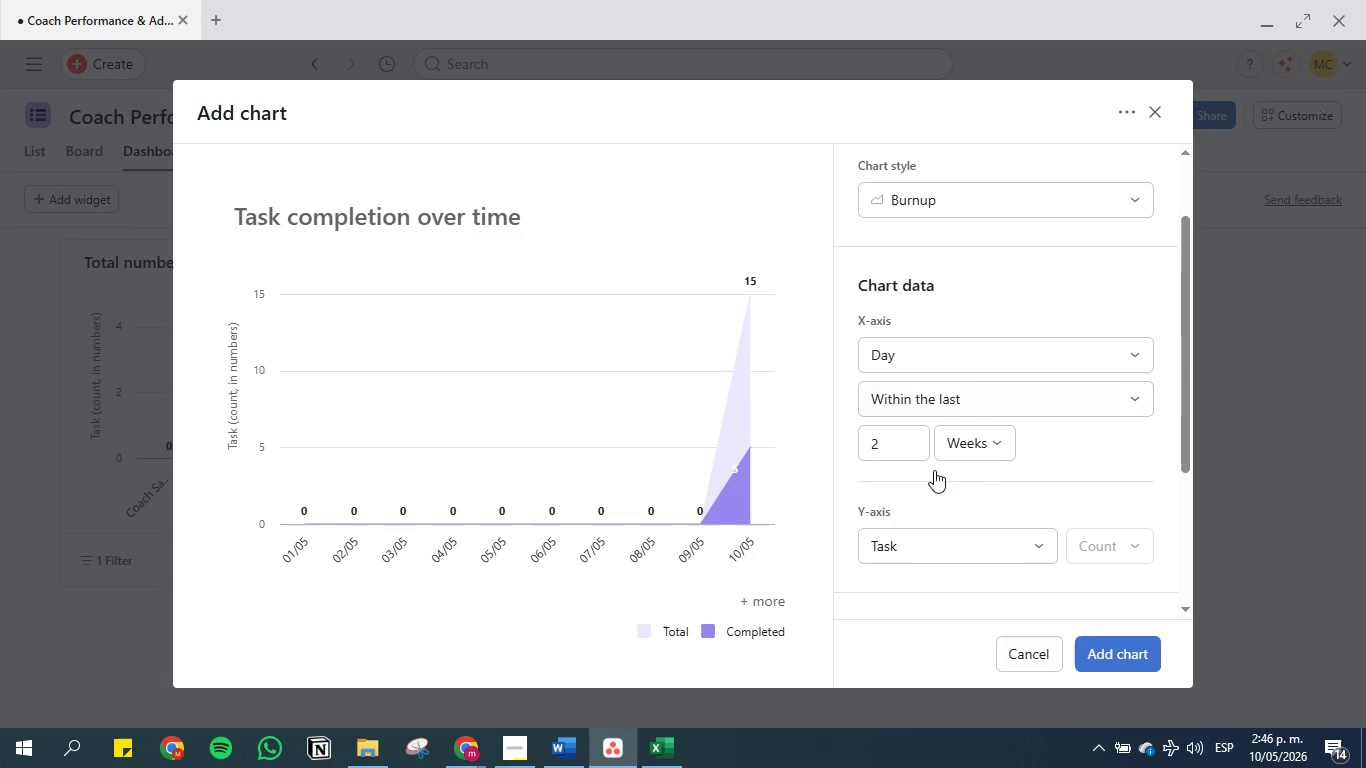 
scroll: coordinate [931, 506], scroll_direction: down, amount: 1.0
 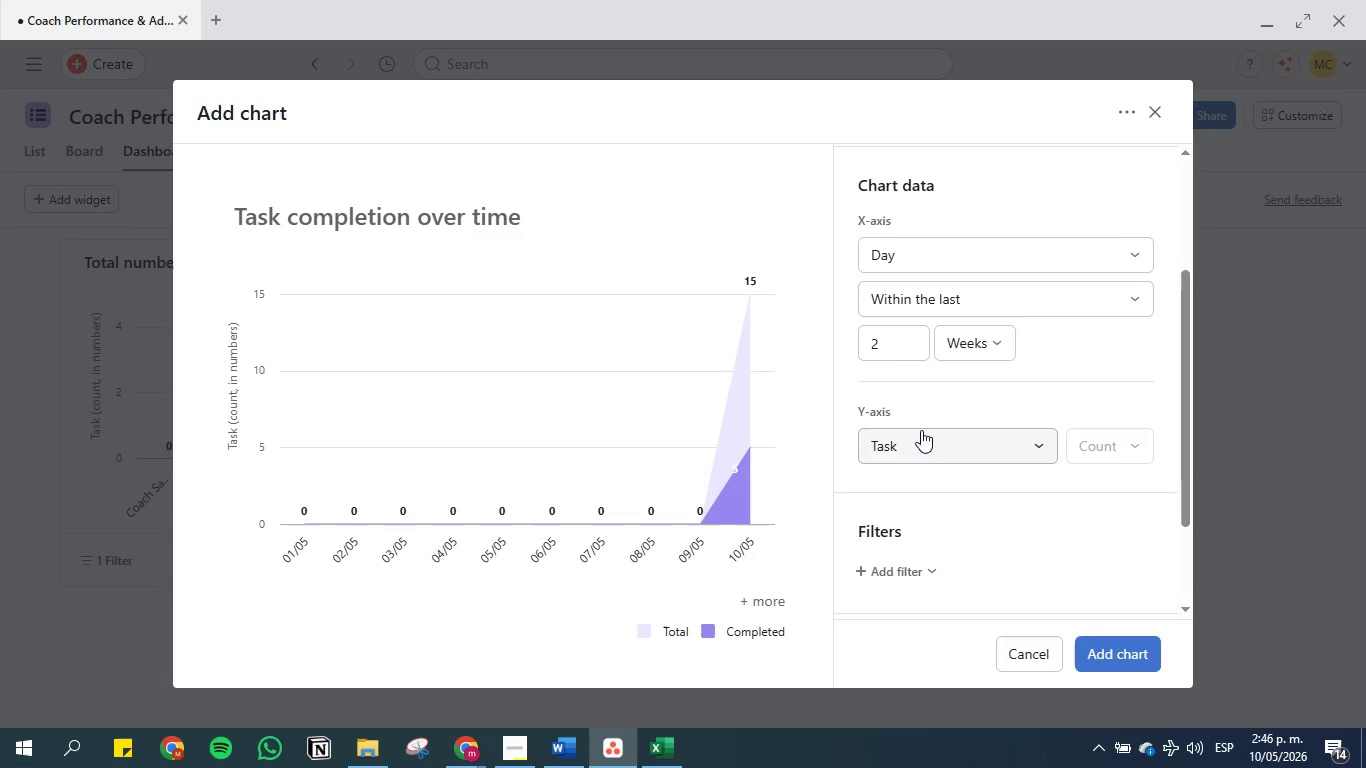 
left_click([921, 430])
 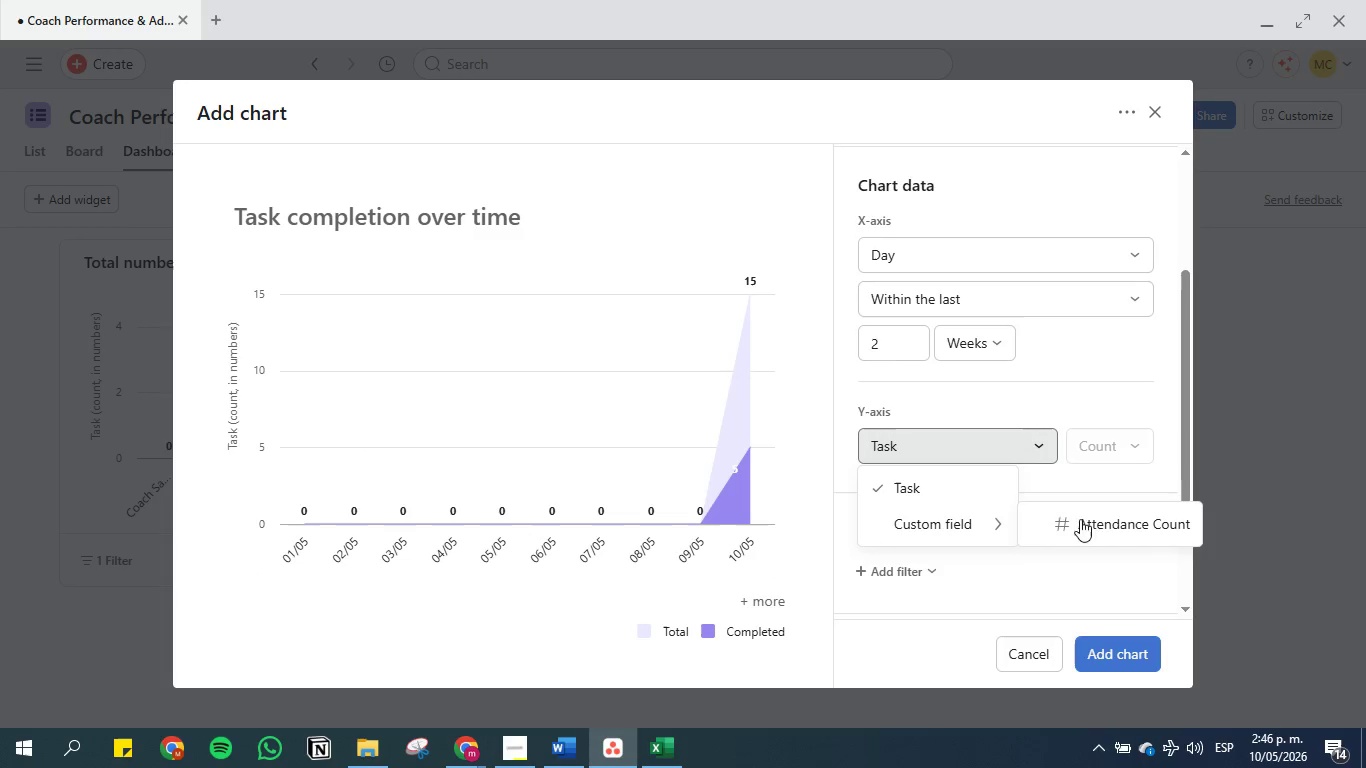 
left_click([1125, 519])
 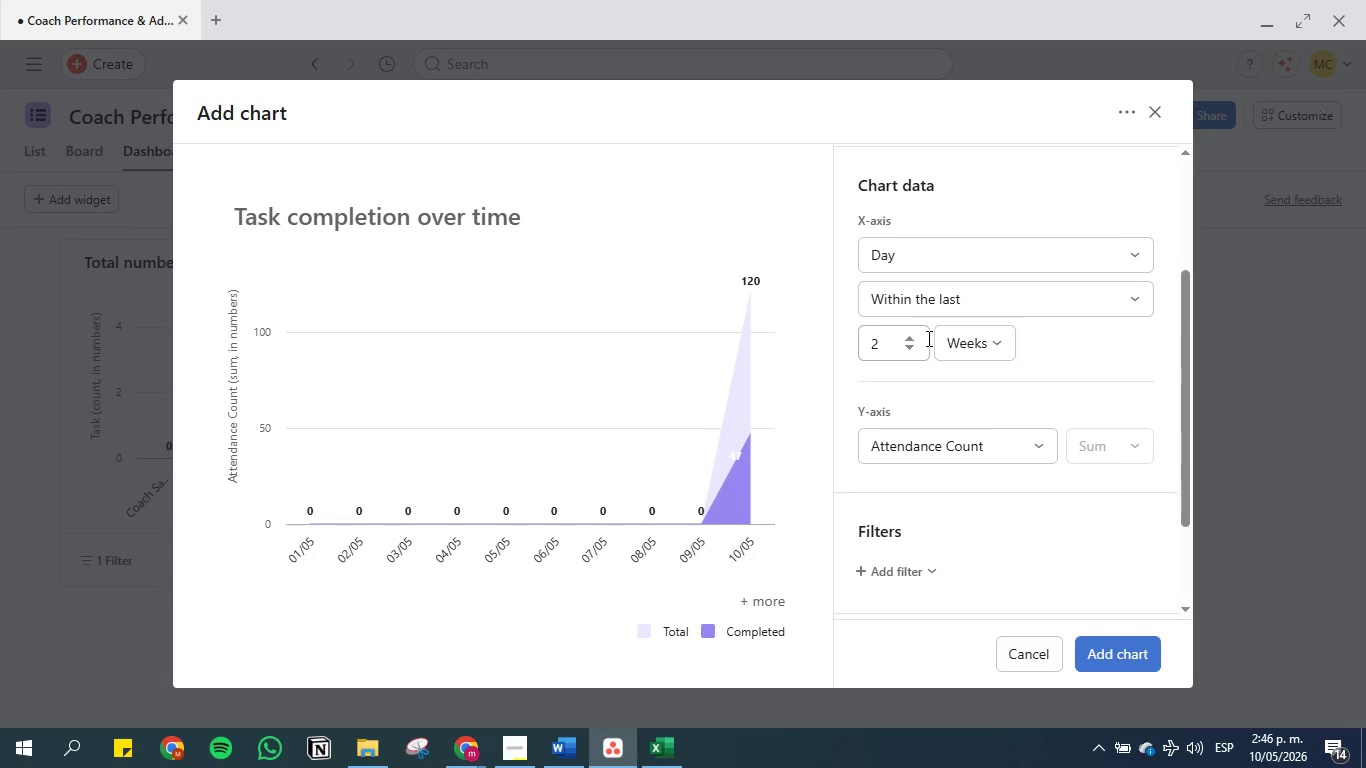 
wait(7.58)
 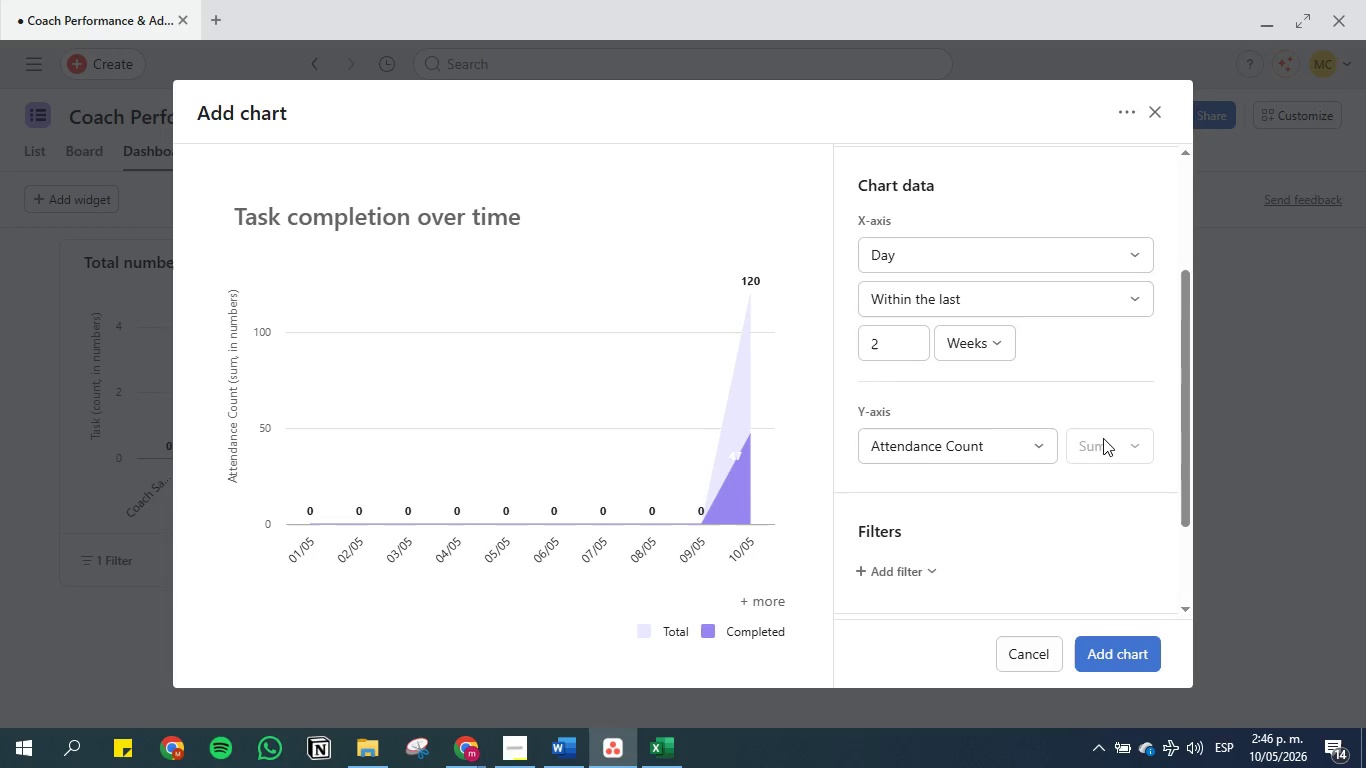 
scroll: coordinate [963, 365], scroll_direction: up, amount: 1.0
 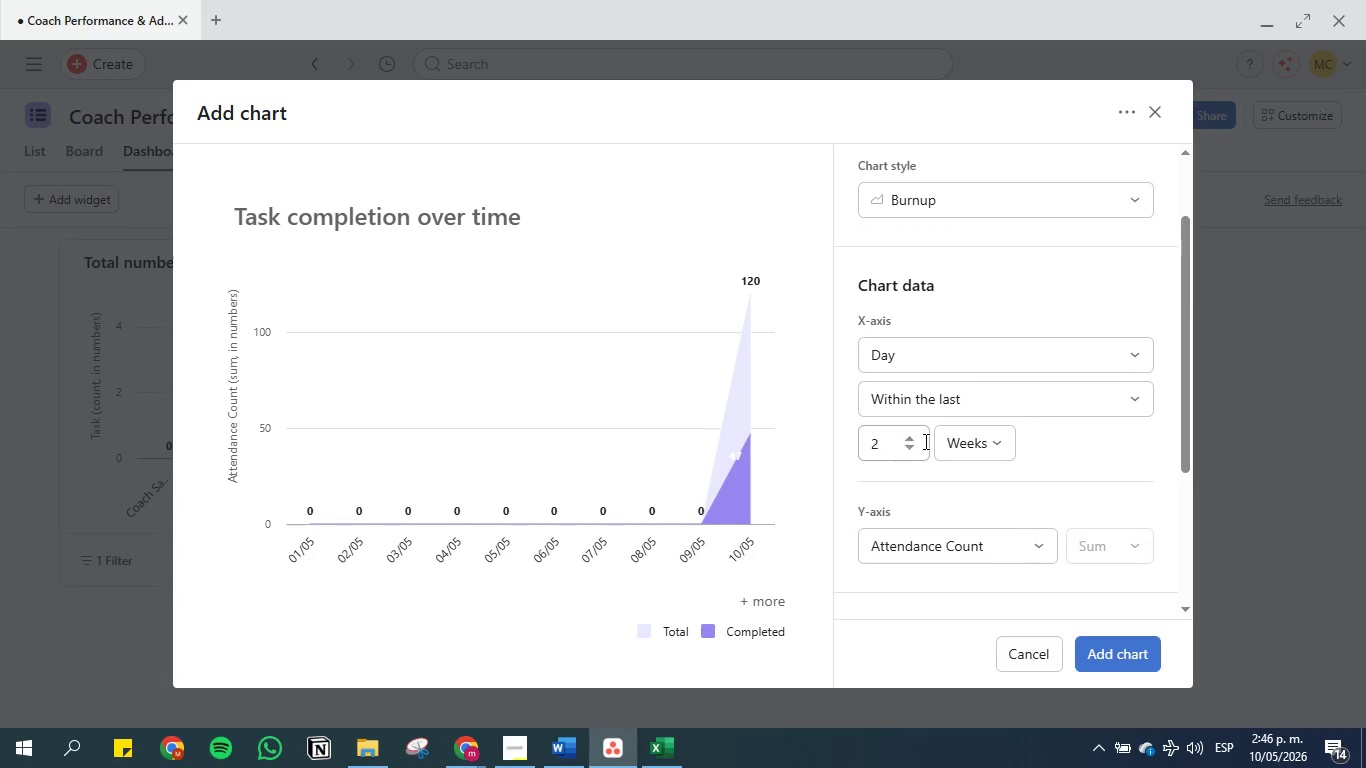 
left_click([952, 399])
 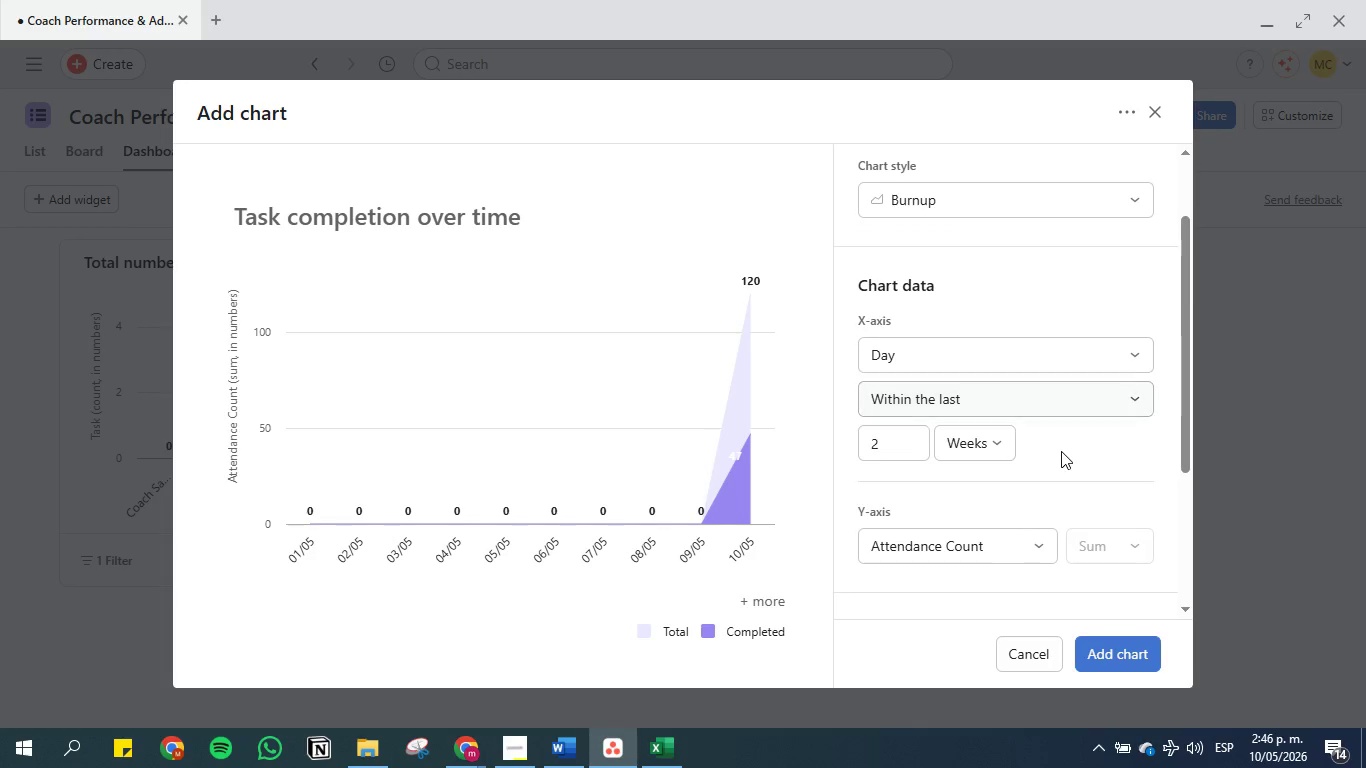 
double_click([983, 439])
 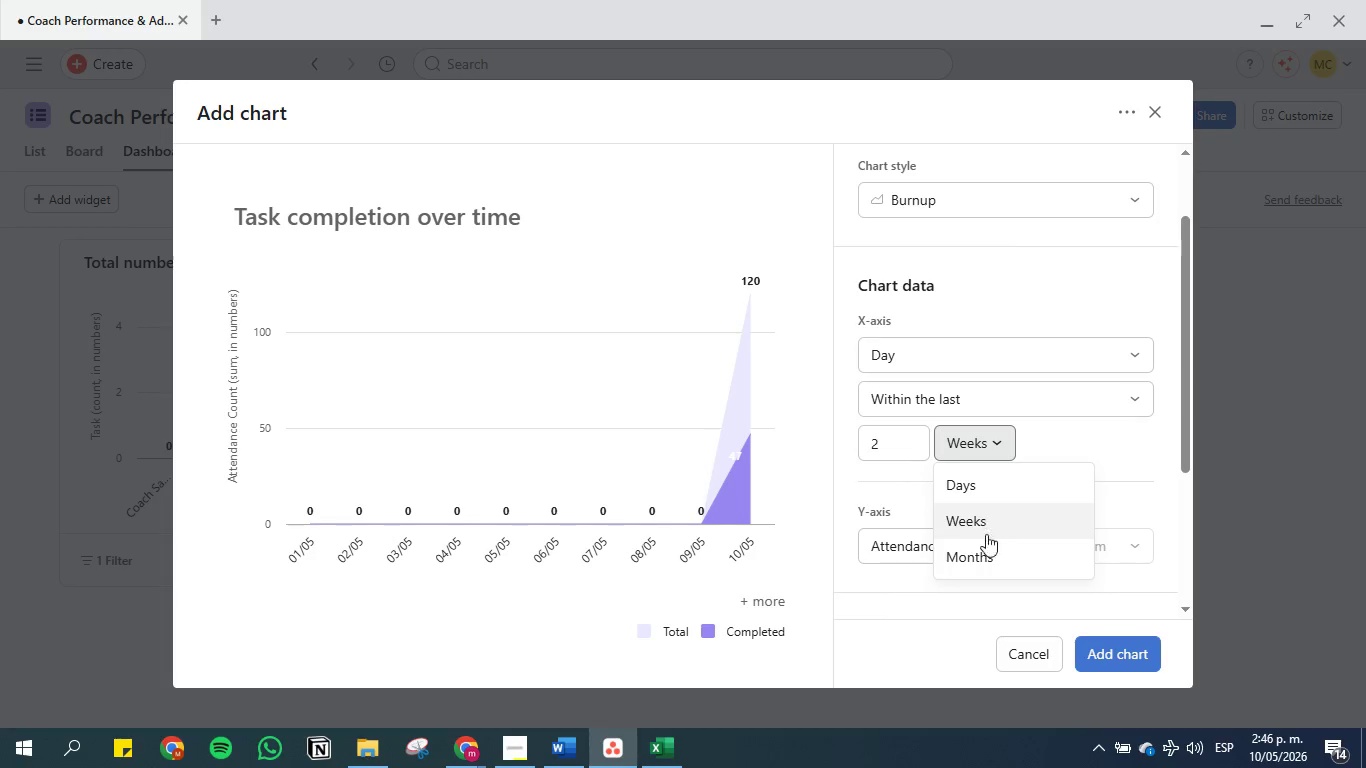 
left_click([984, 550])
 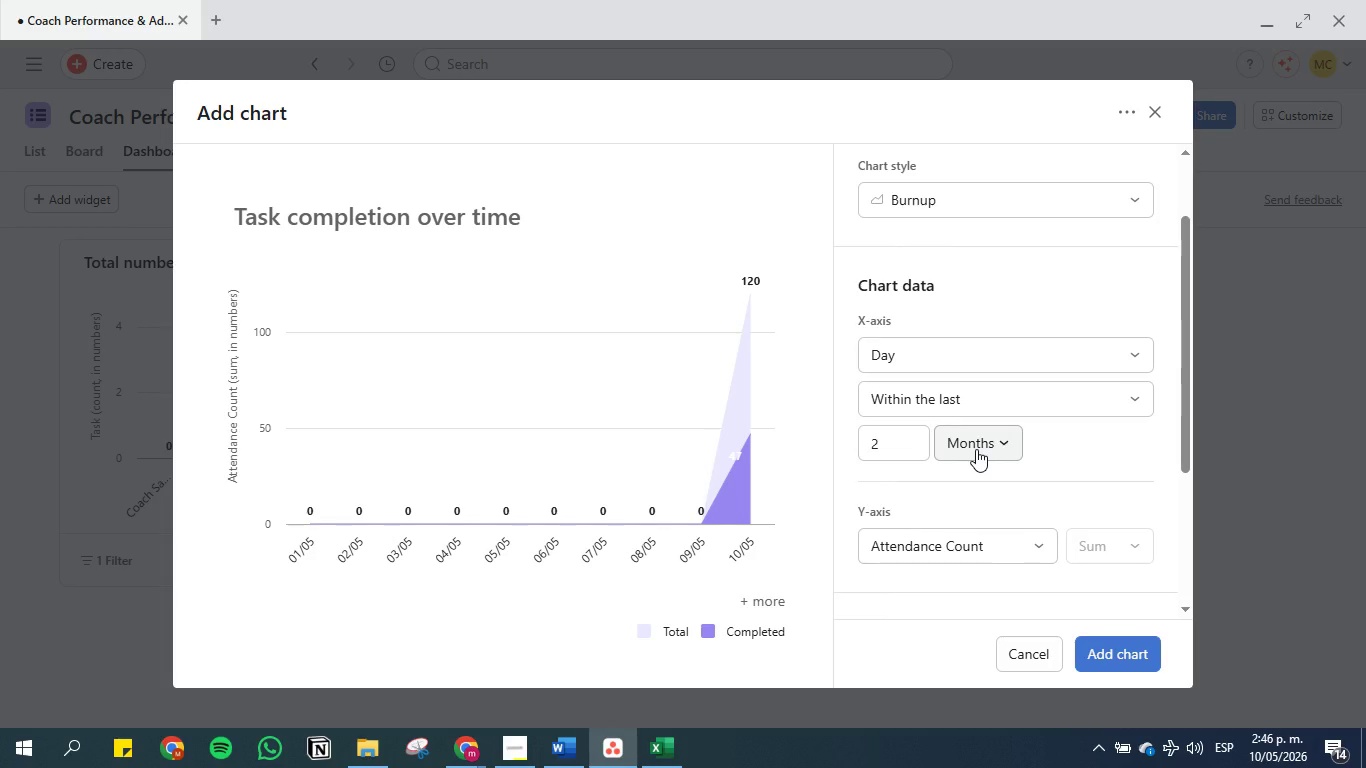 
wait(9.72)
 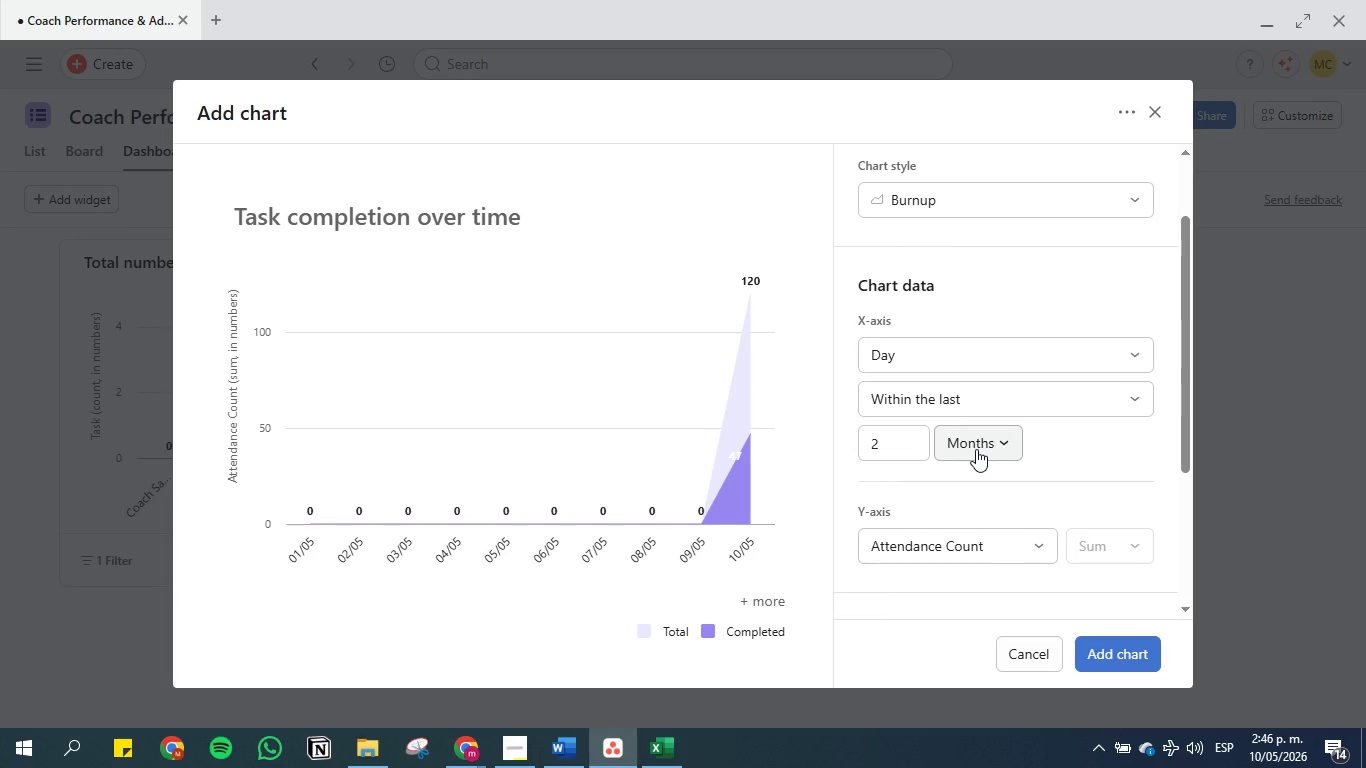 
left_click([970, 346])
 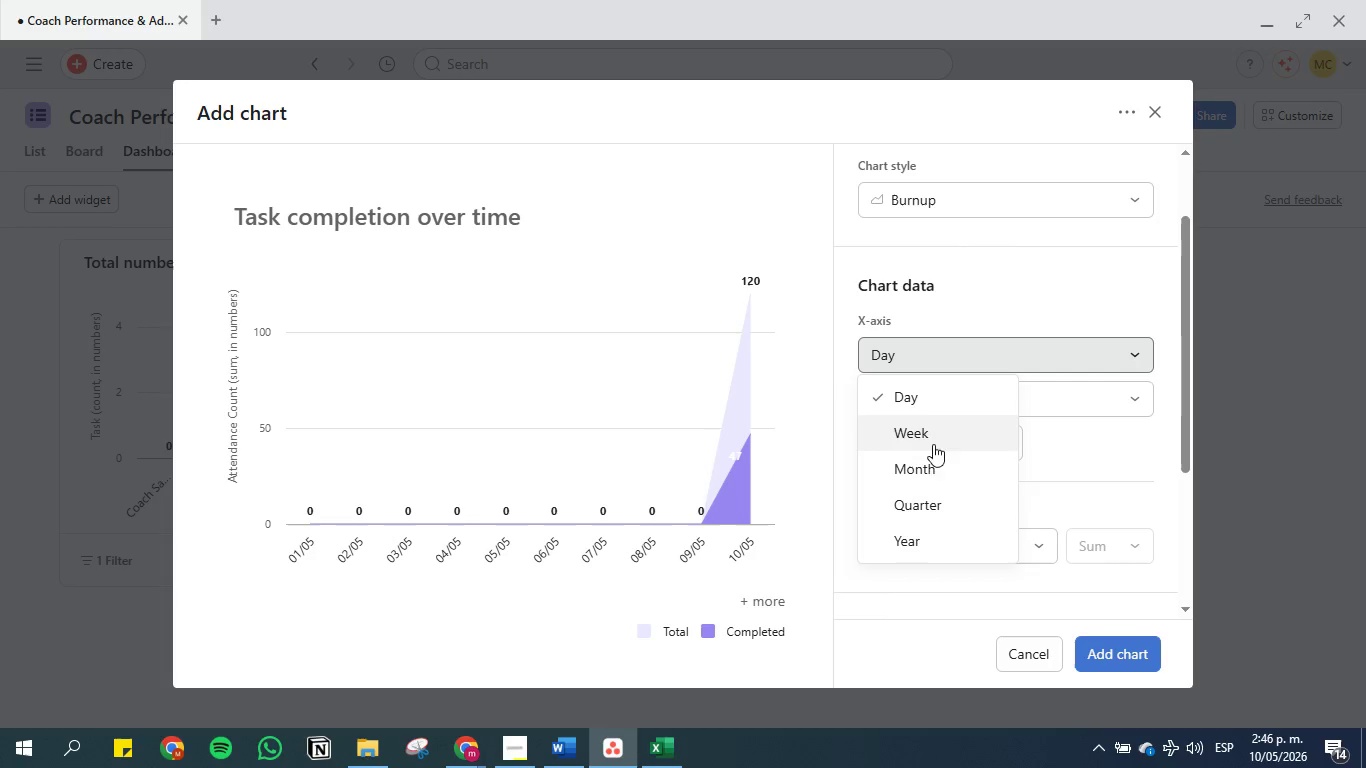 
left_click([933, 462])
 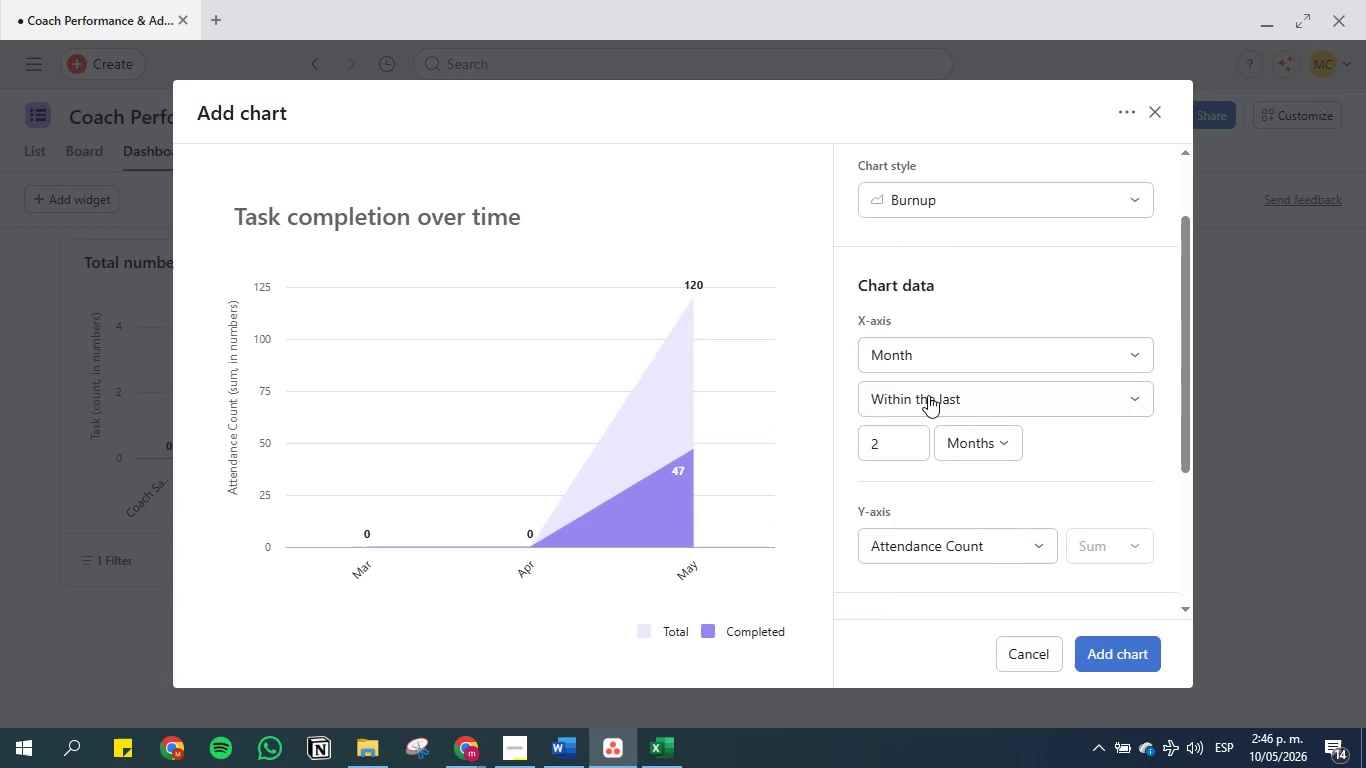 
left_click([929, 347])
 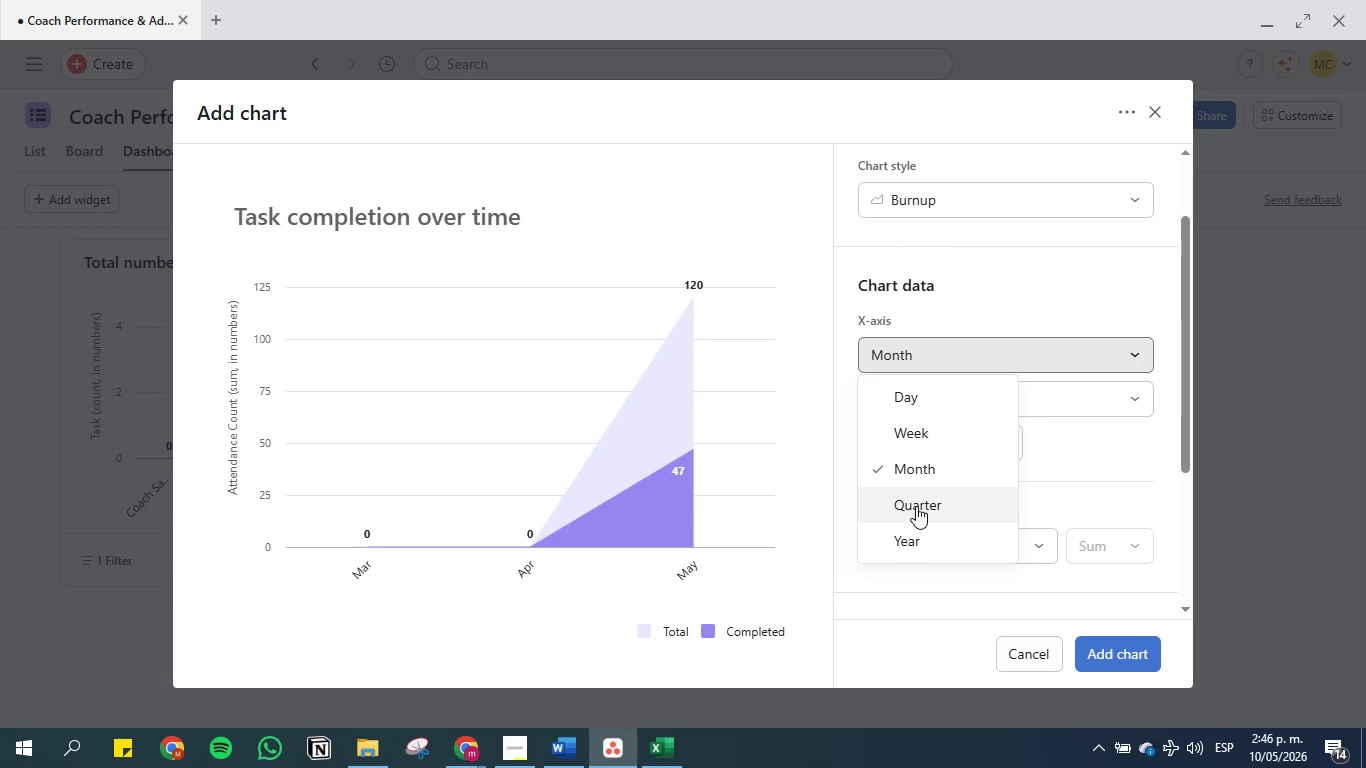 
left_click([918, 527])
 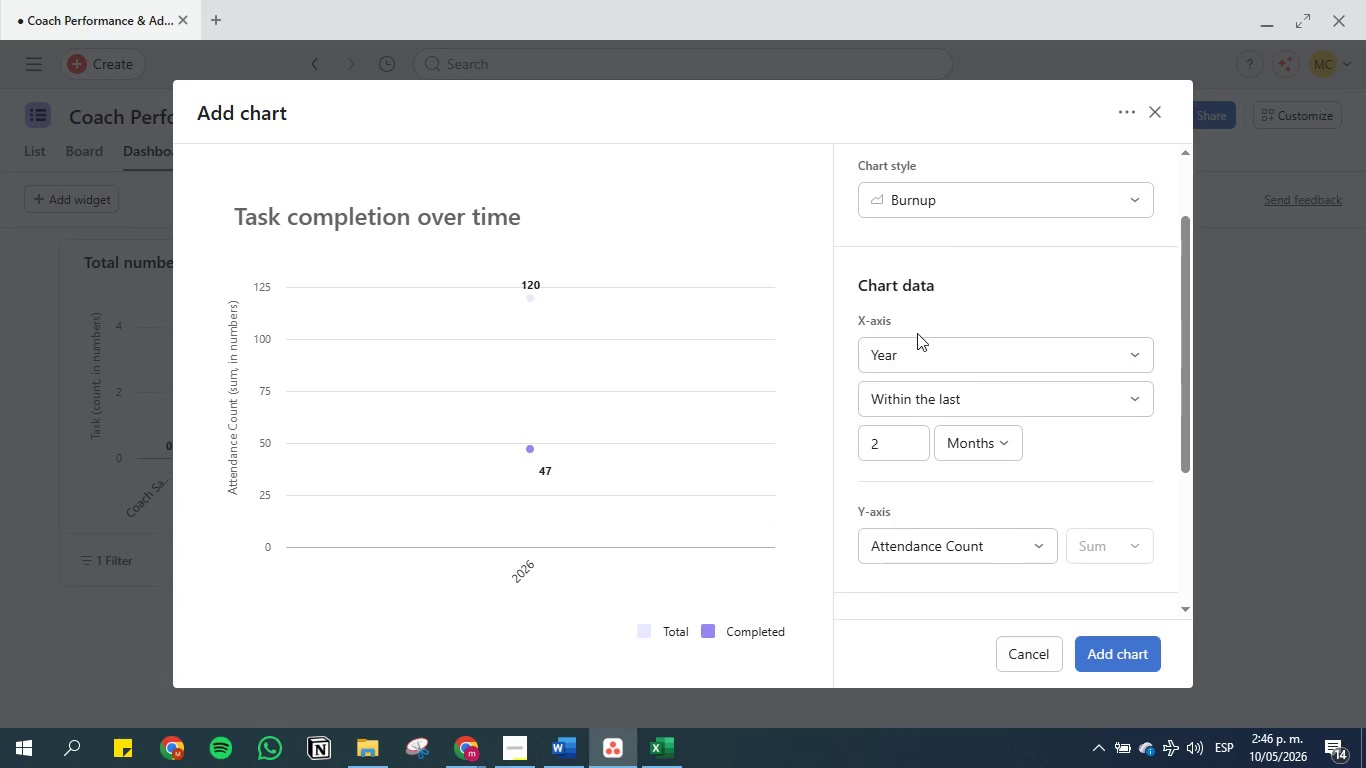 
left_click([912, 348])
 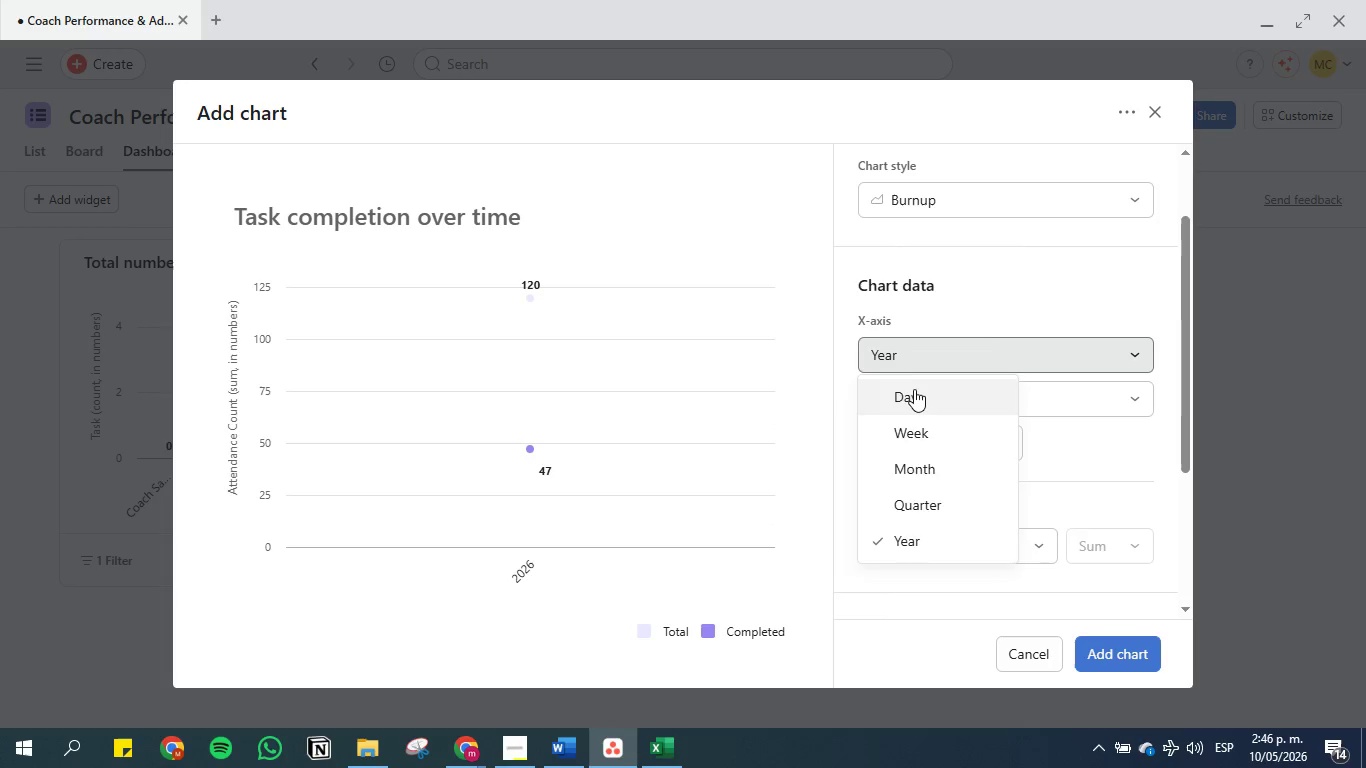 
left_click([914, 390])
 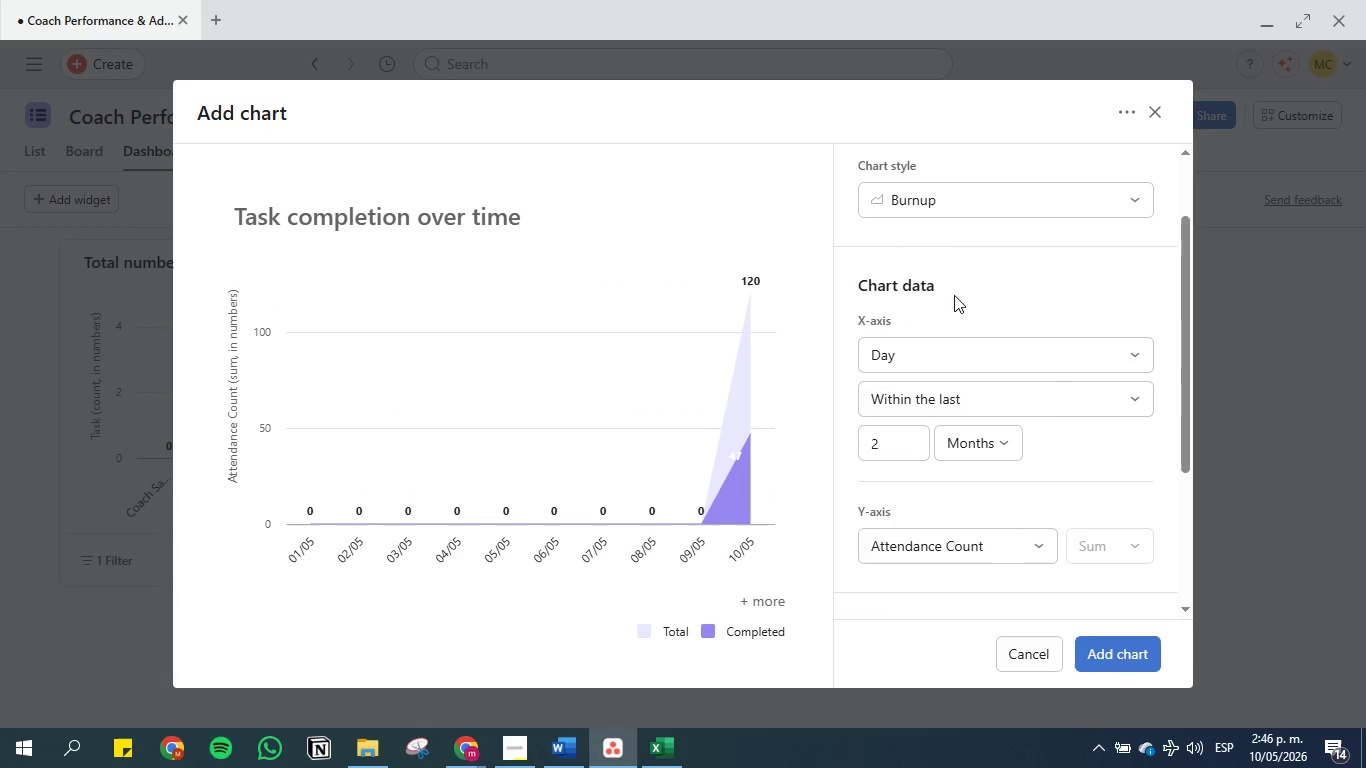 
left_click([909, 439])
 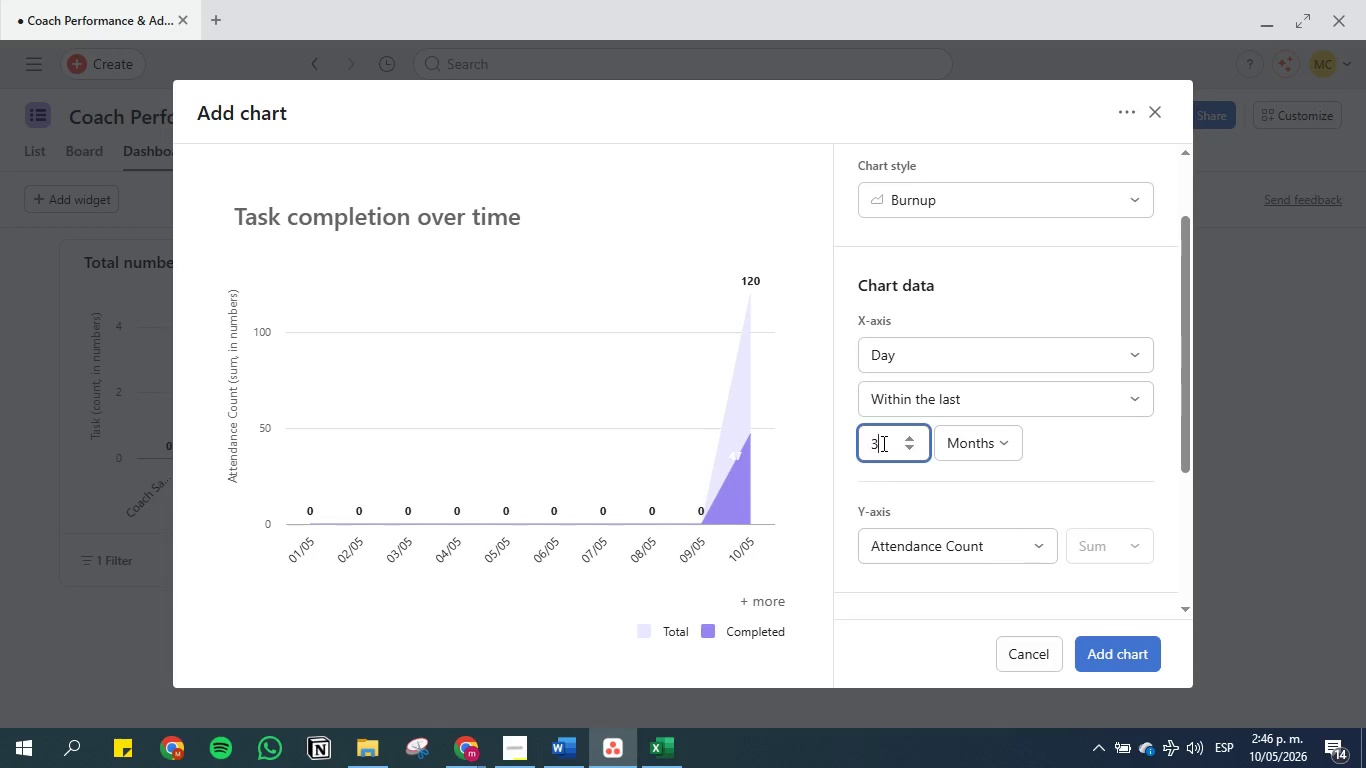 
double_click([882, 443])
 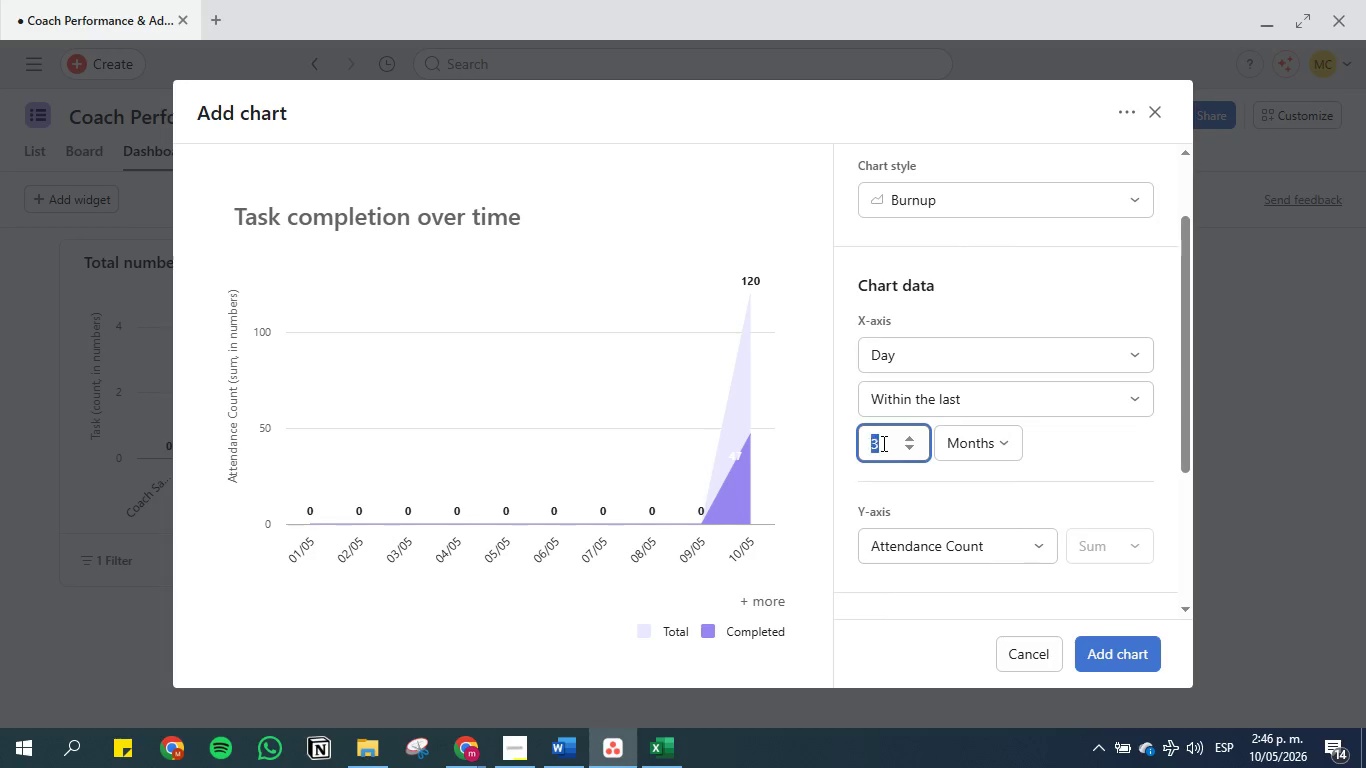 
triple_click([882, 443])
 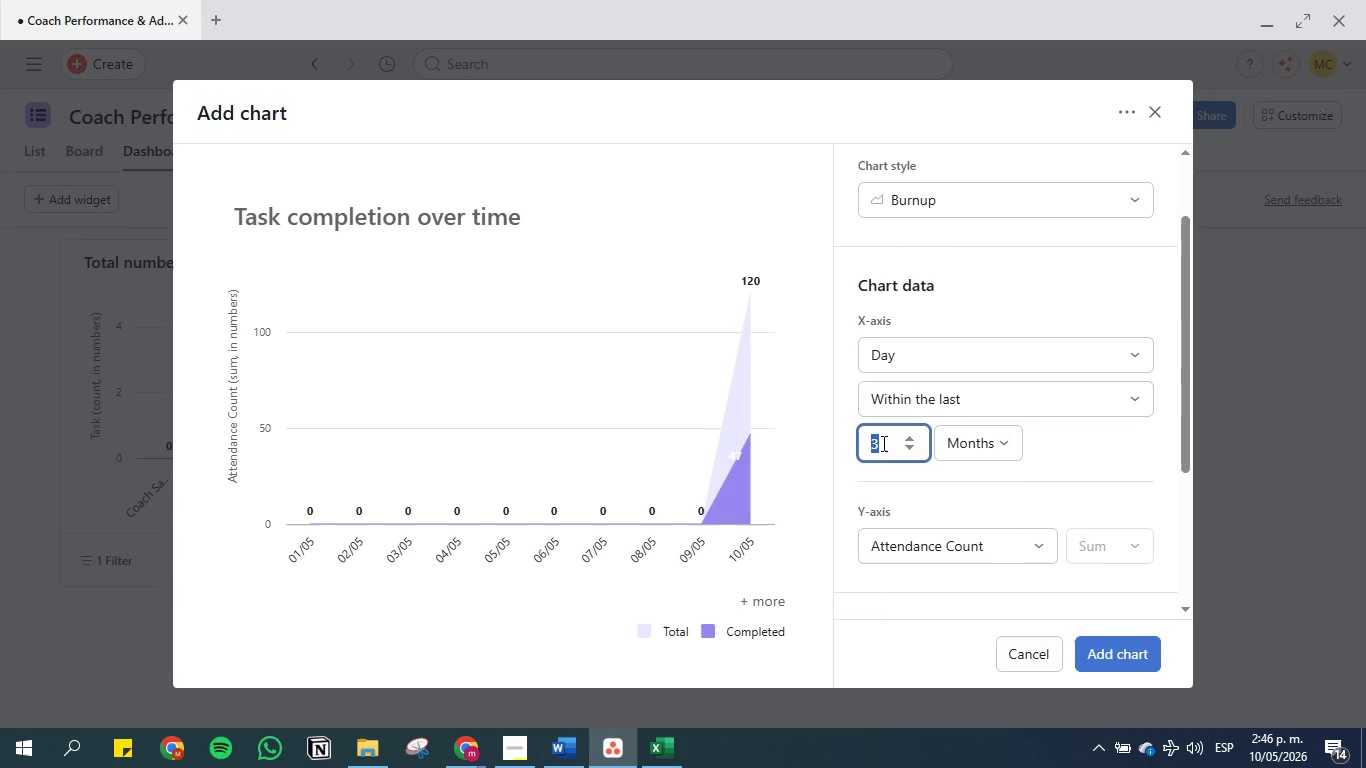 
key(Backspace)
key(Backspace)
type(10)
 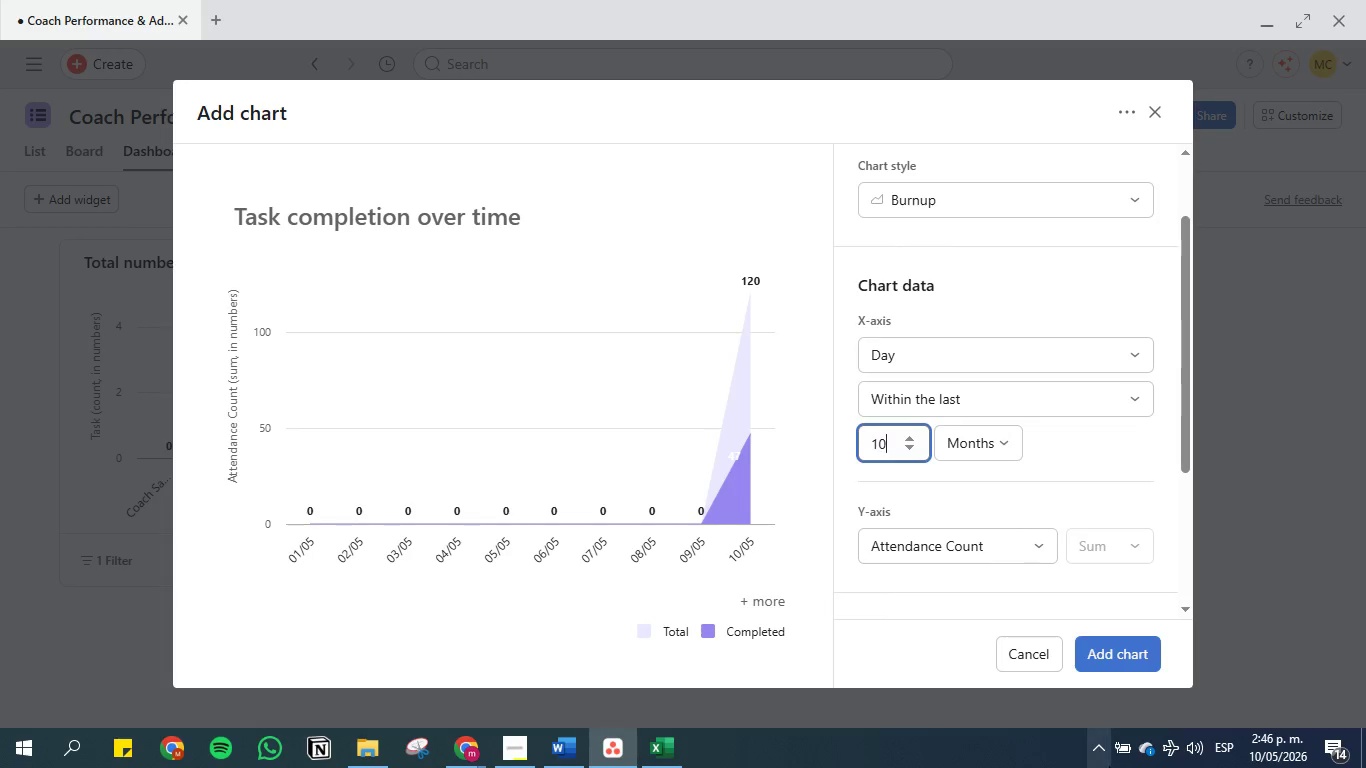 
left_click([1107, 662])
 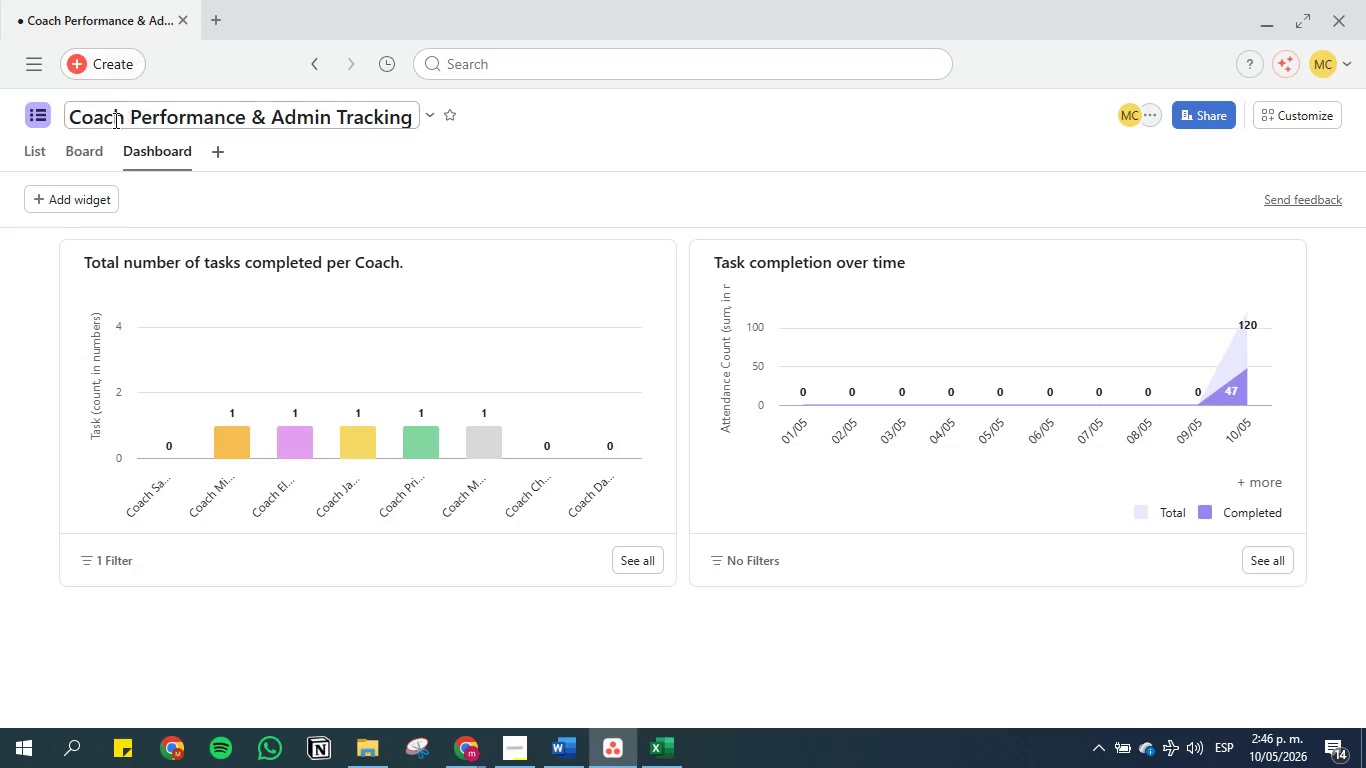 
left_click([29, 160])
 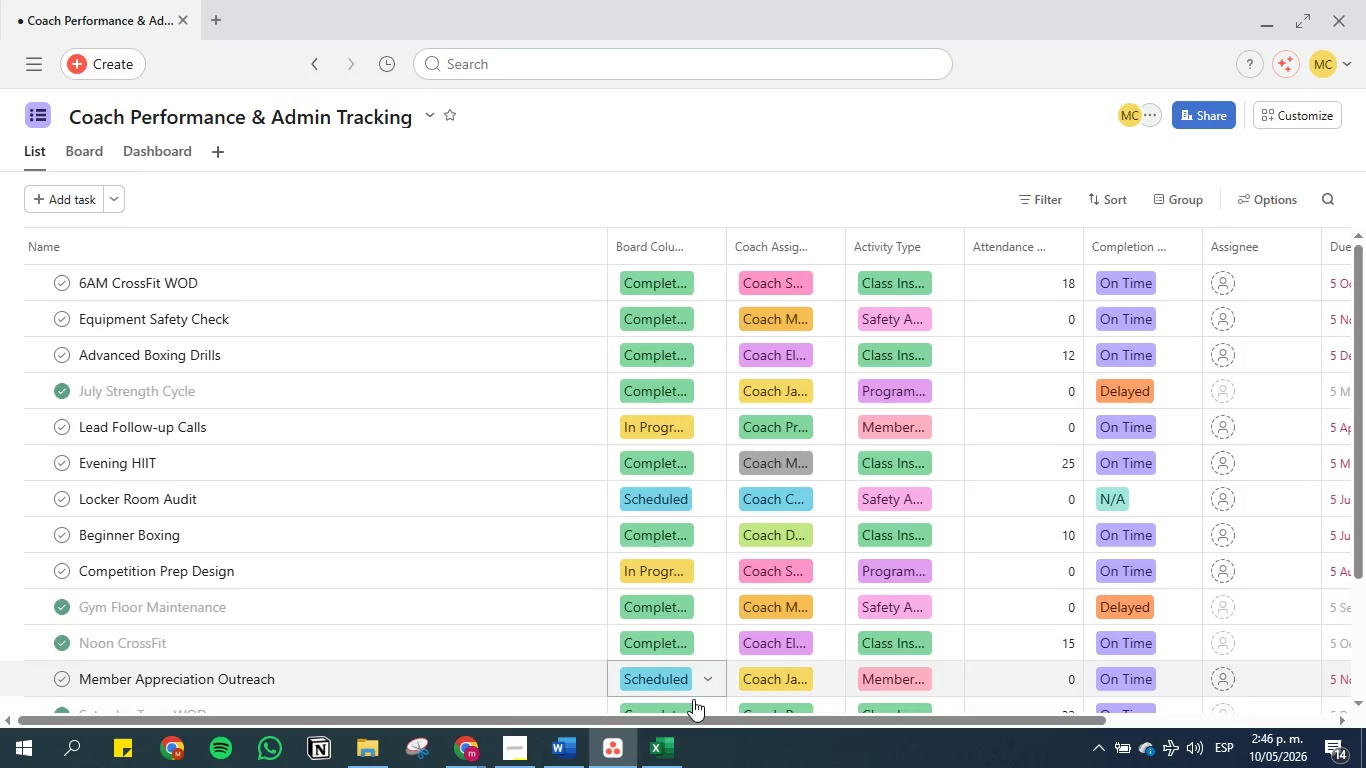 
left_click_drag(start_coordinate=[691, 720], to_coordinate=[1002, 722])
 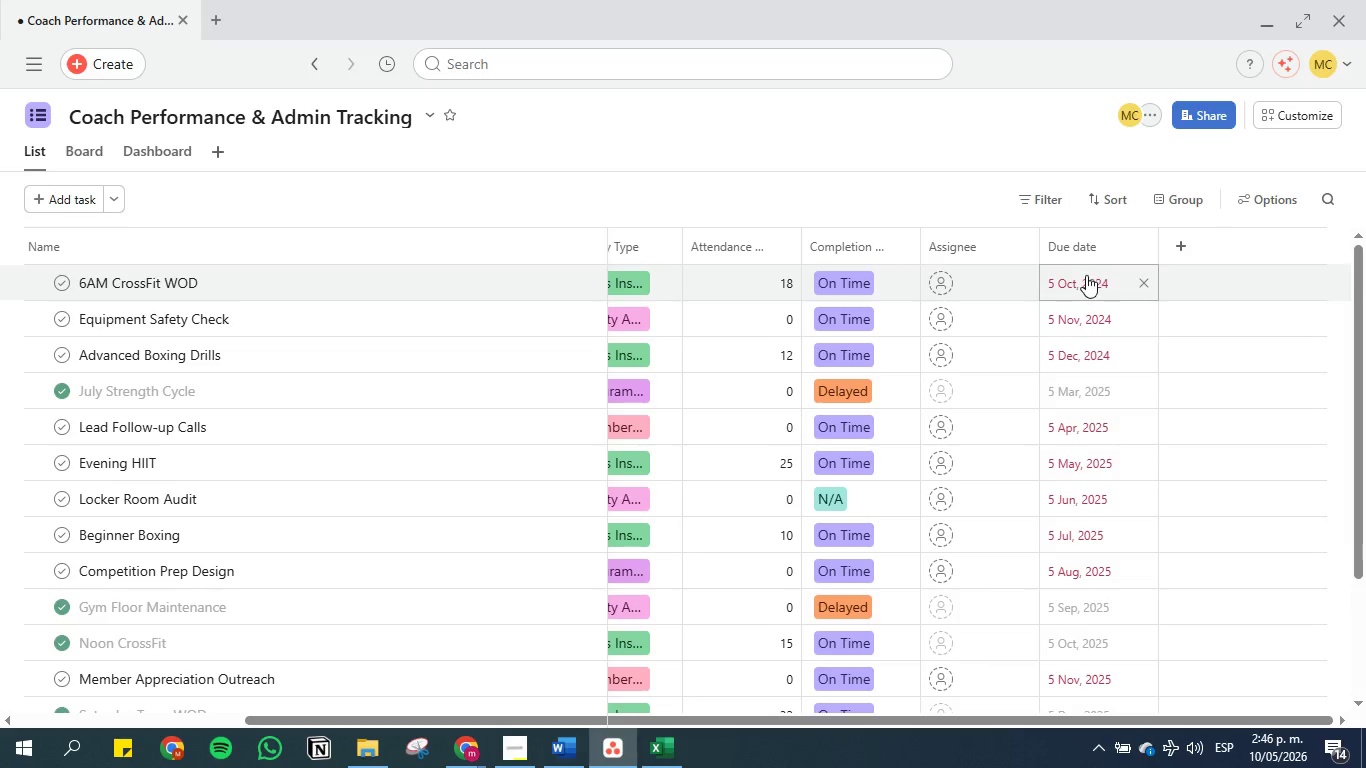 
left_click([1086, 275])
 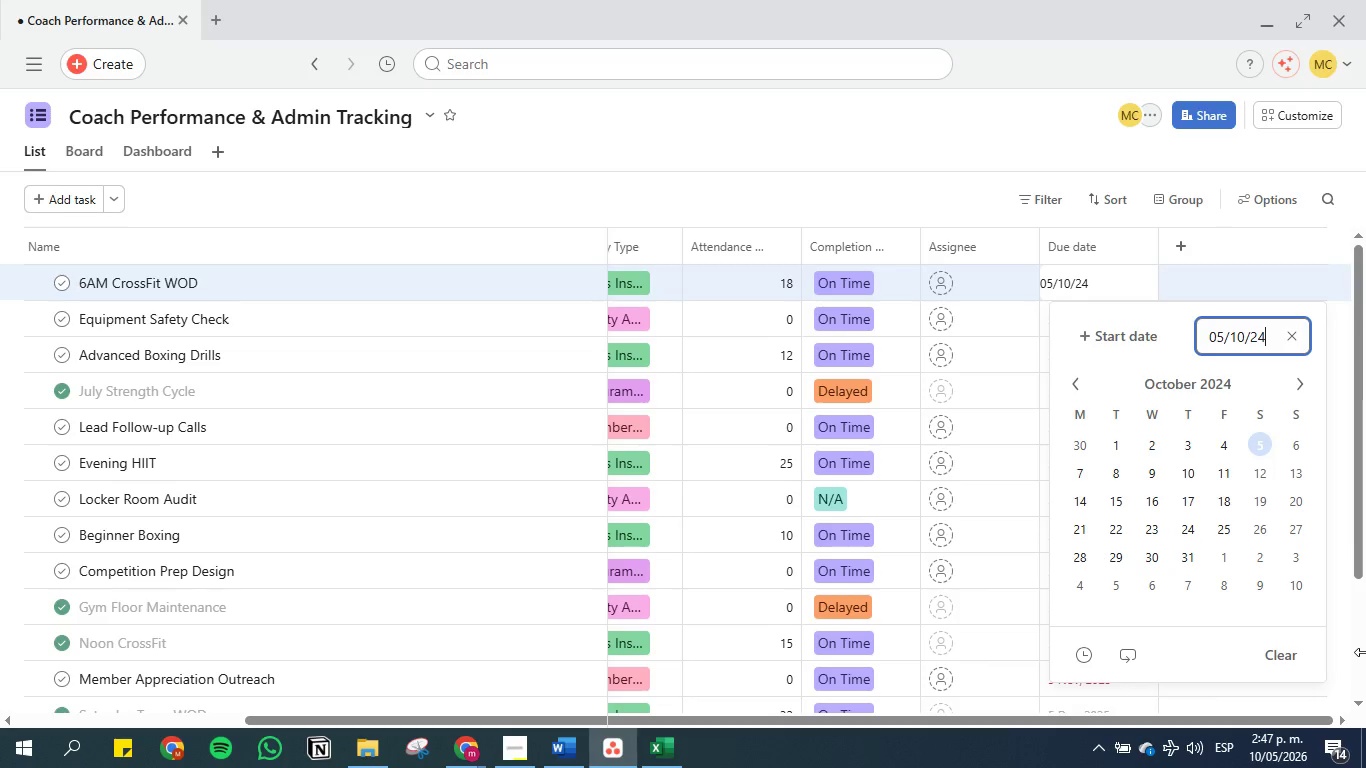 
wait(20.05)
 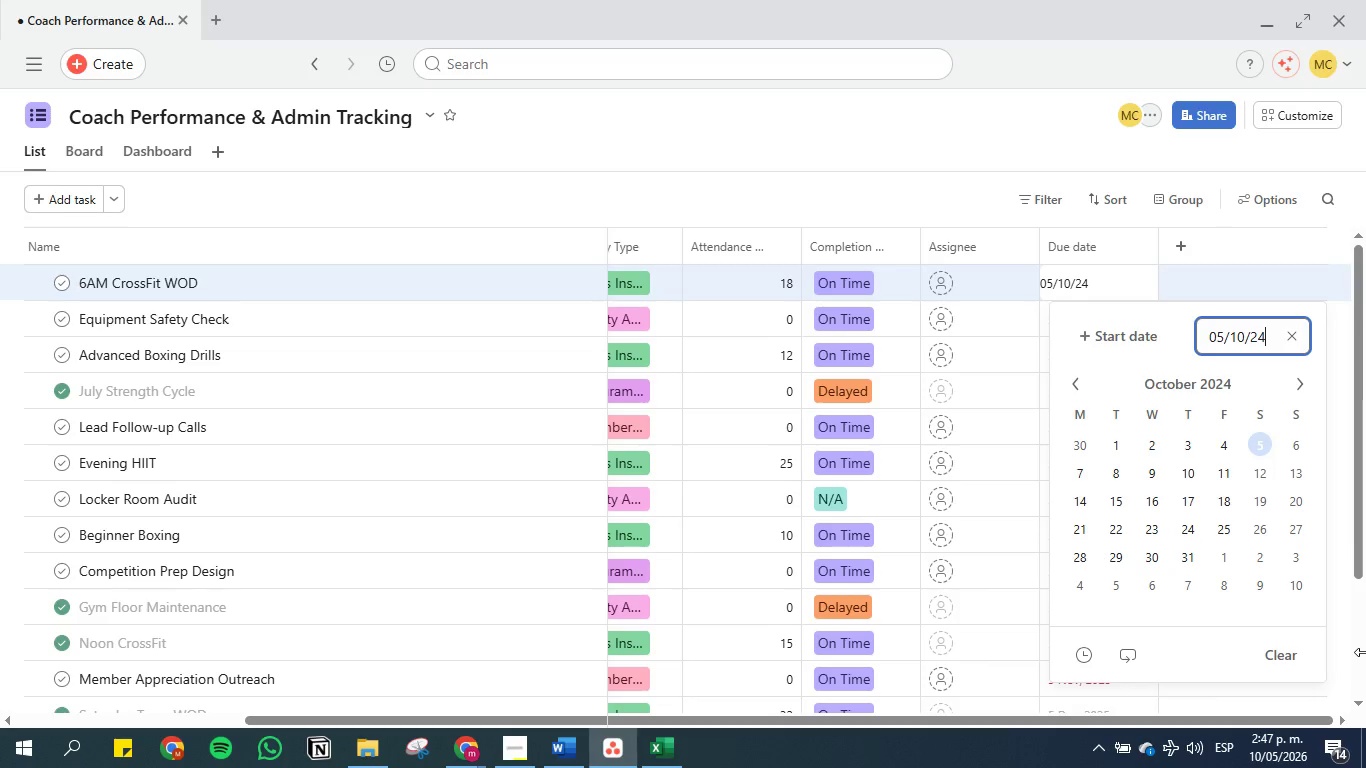 
left_click([1295, 336])
 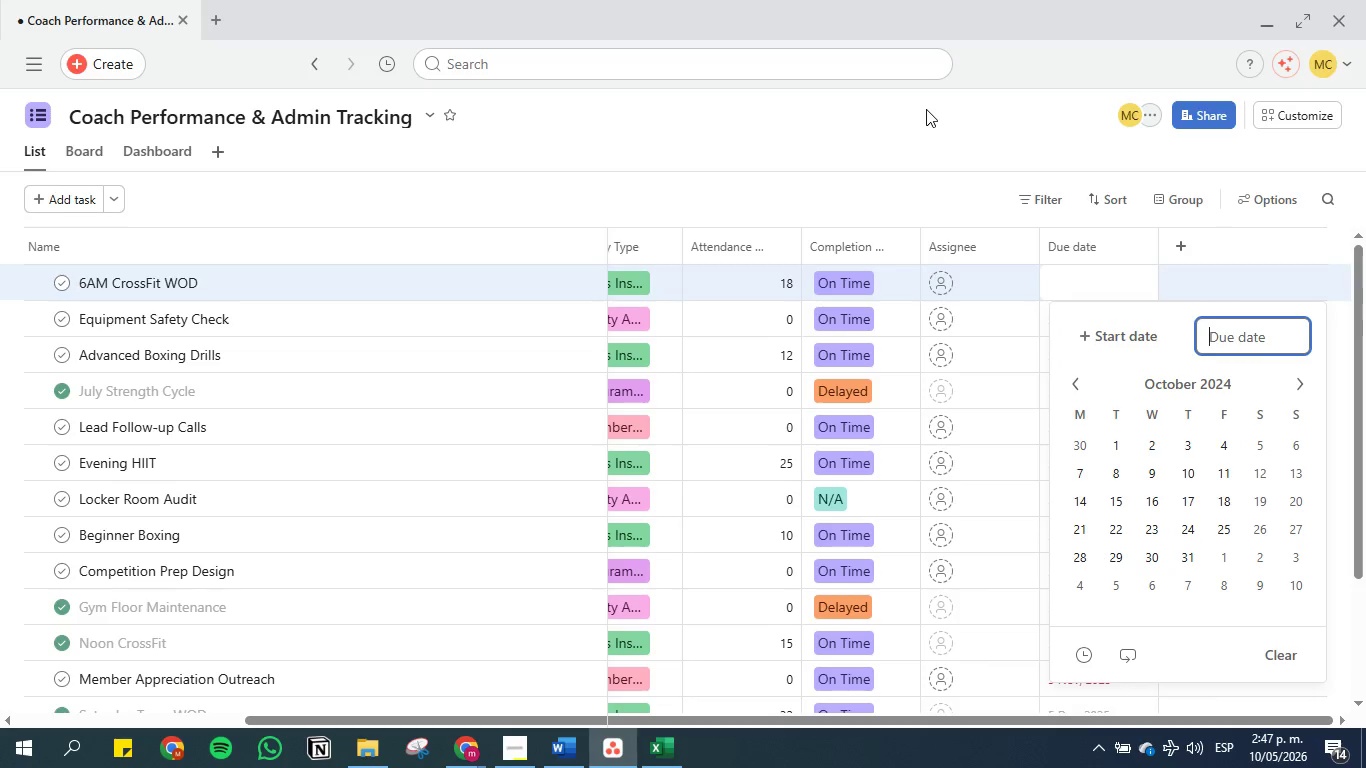 
left_click([936, 137])
 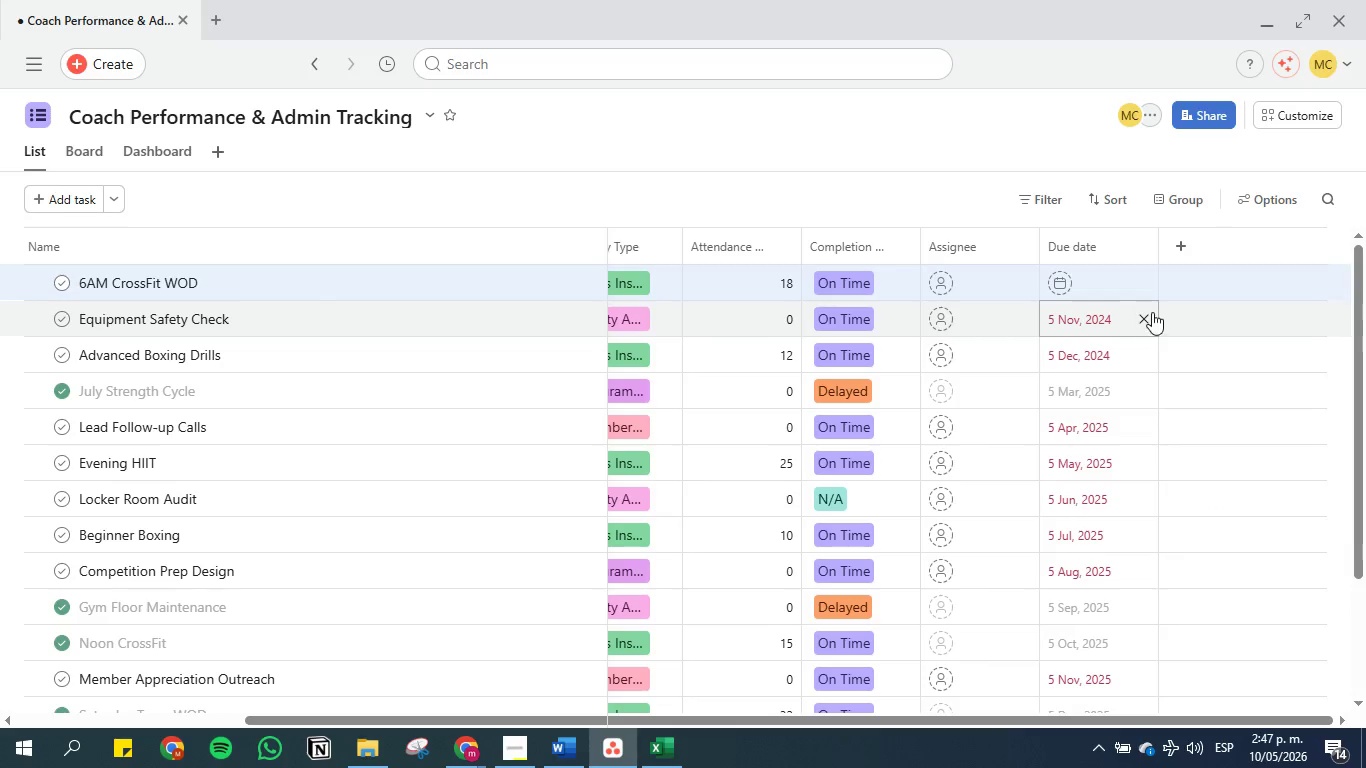 
left_click([1138, 324])
 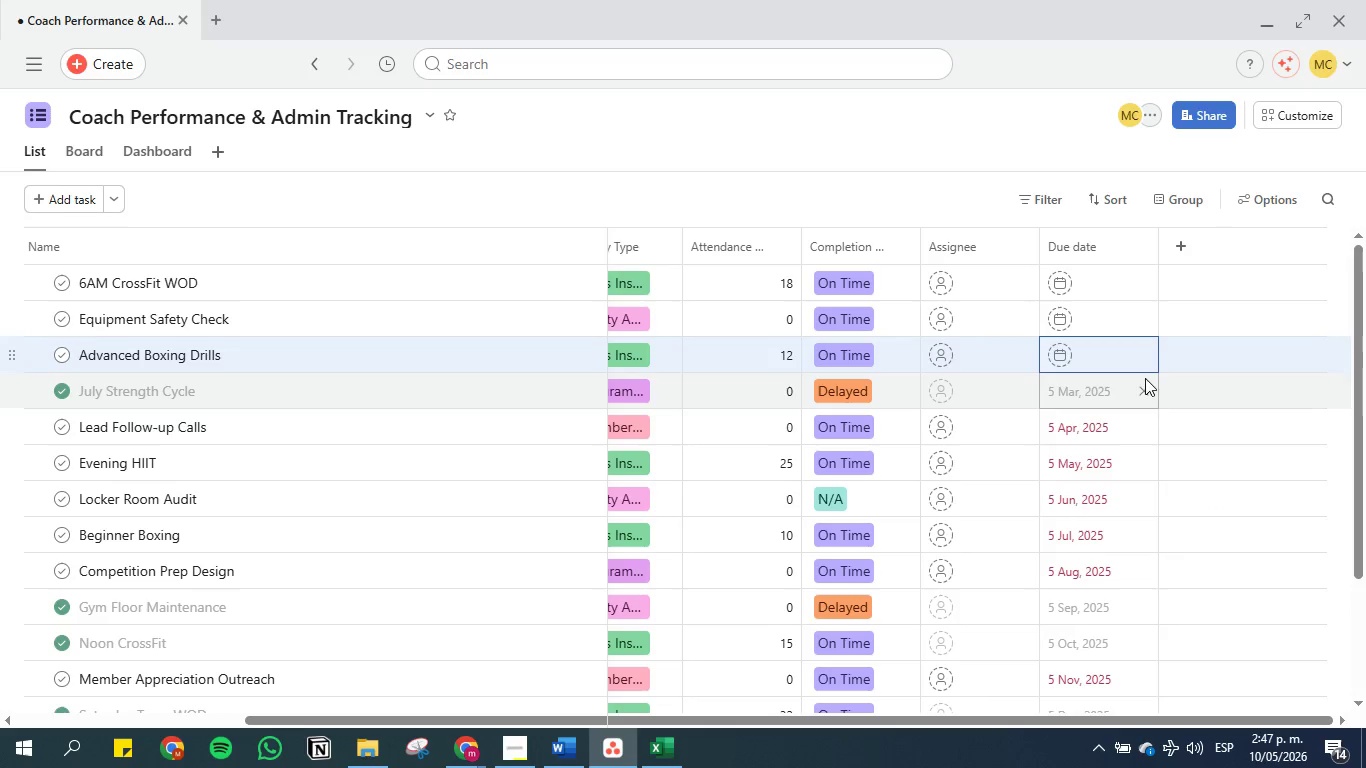 
left_click([1145, 385])
 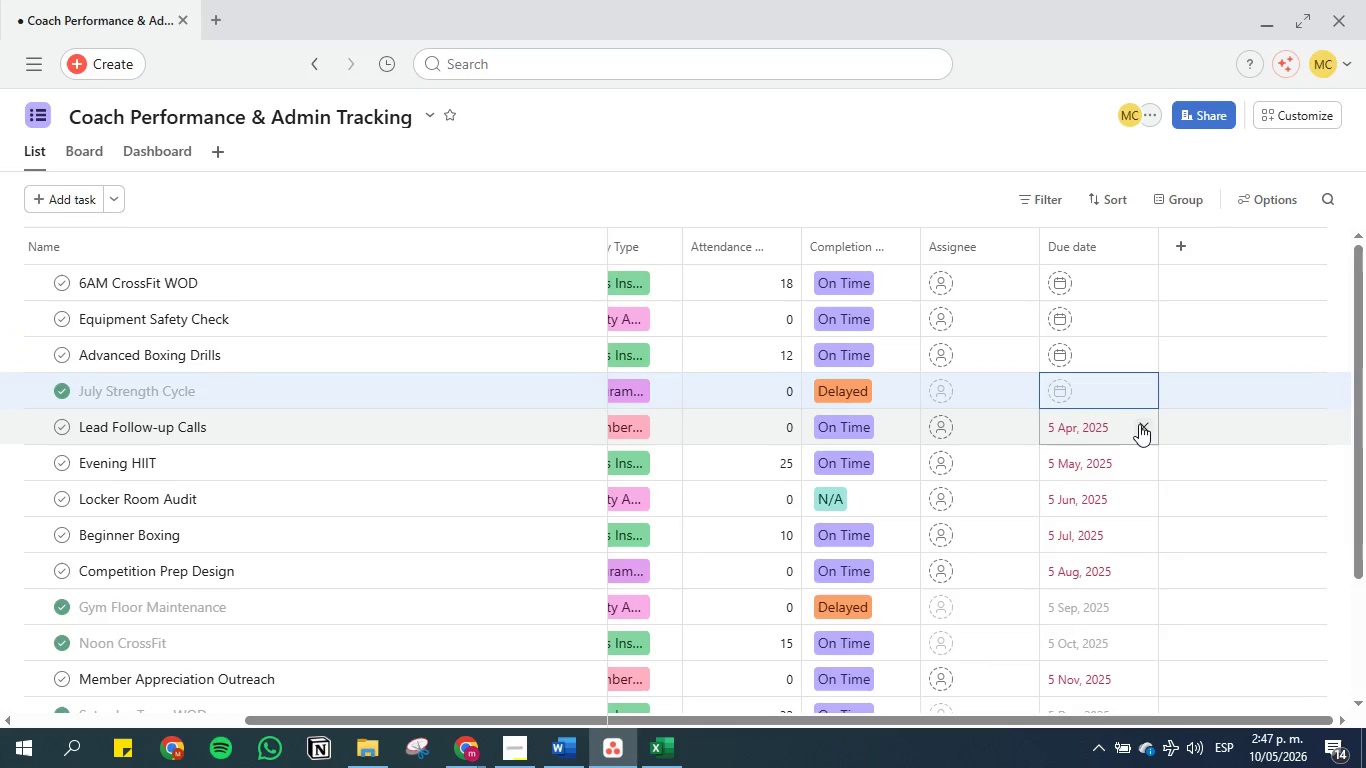 
left_click([1140, 426])
 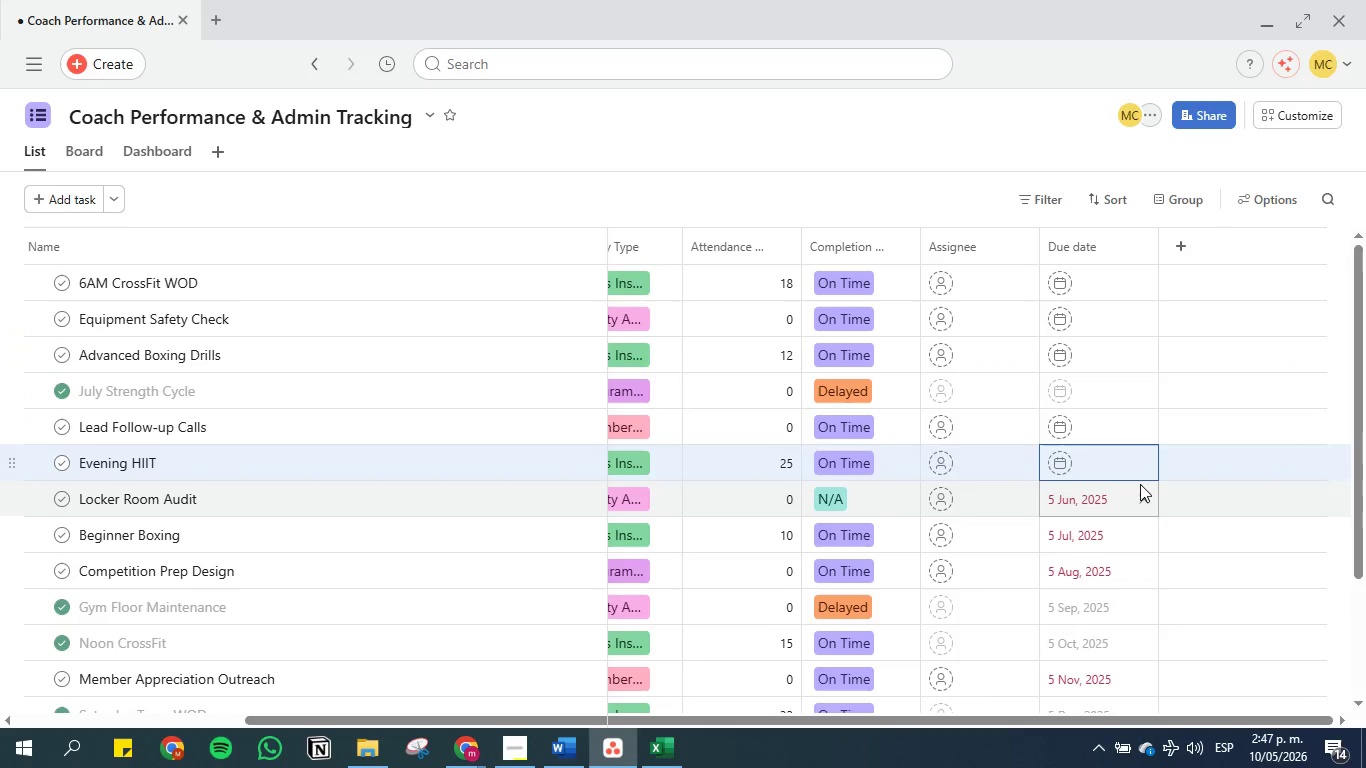 
left_click([1140, 497])
 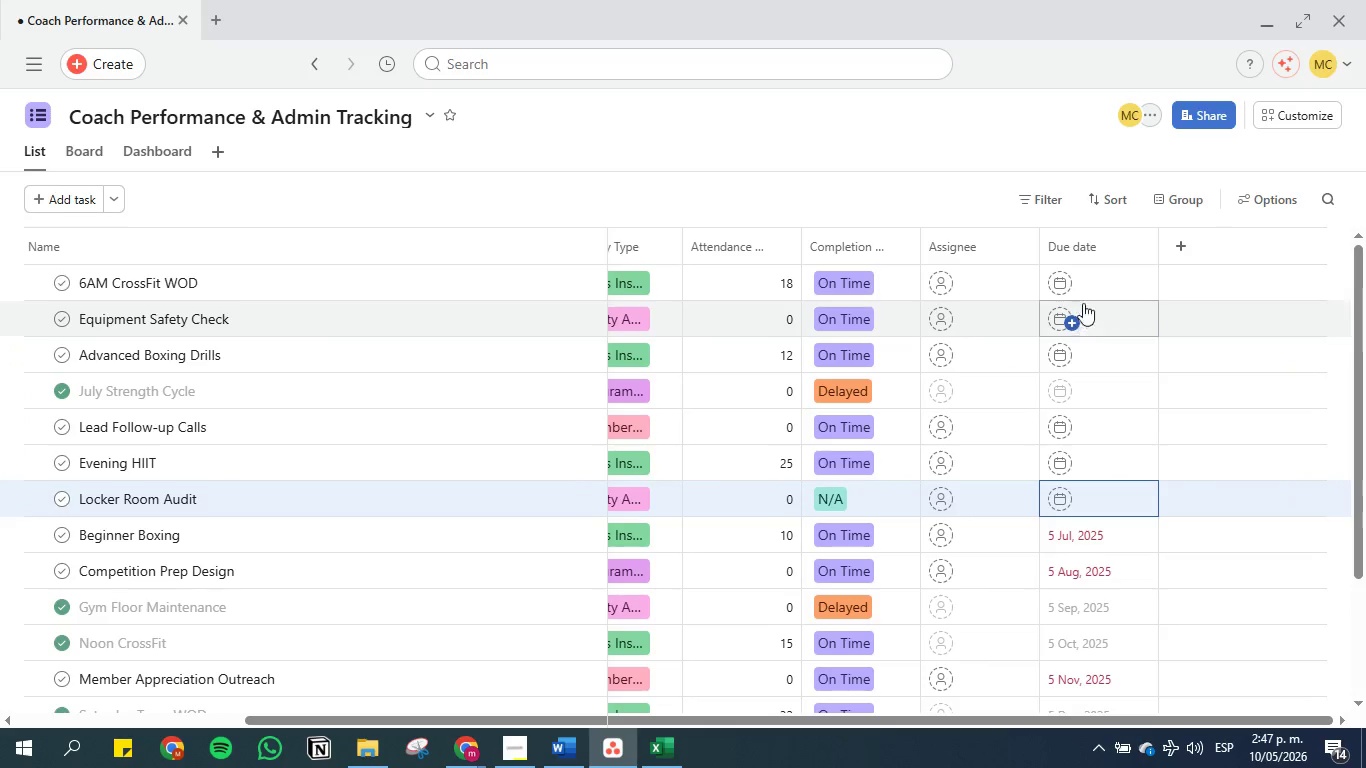 
left_click([1083, 295])
 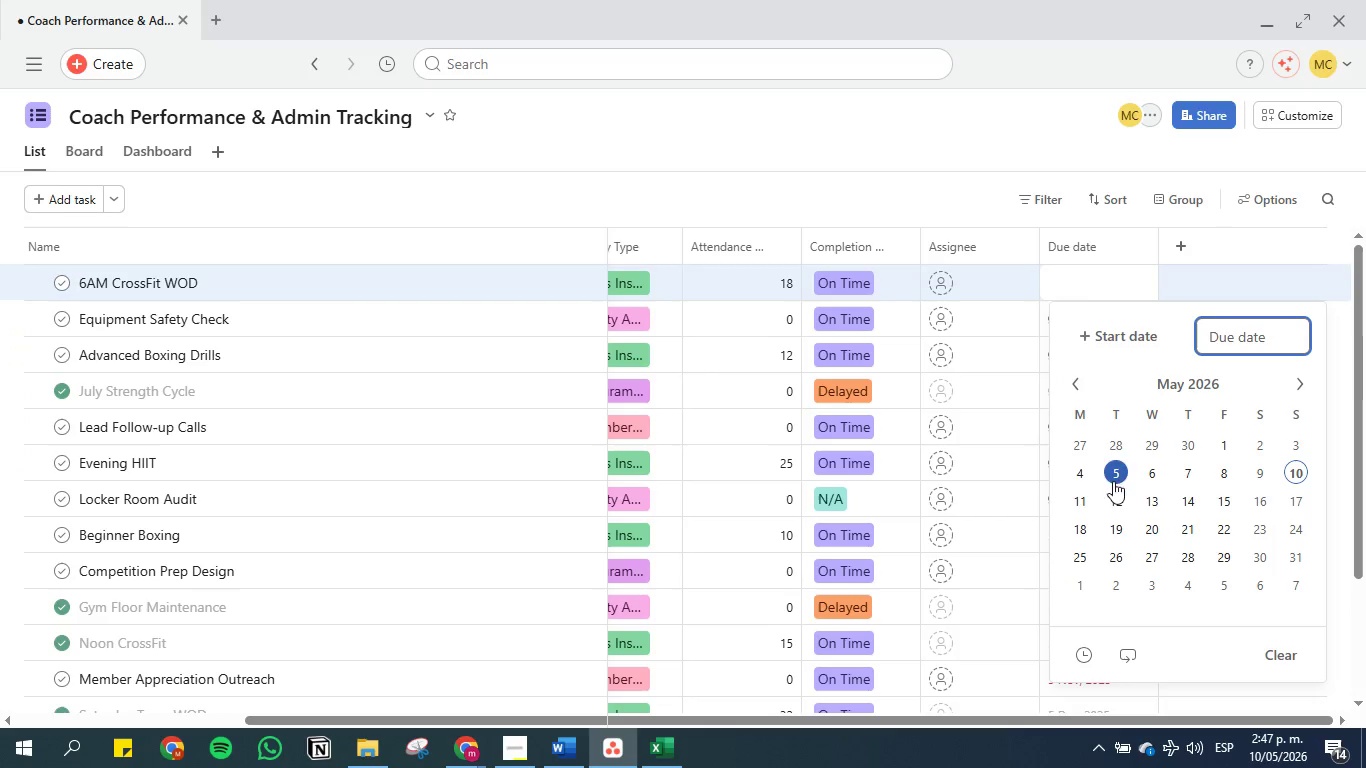 
left_click([1081, 477])
 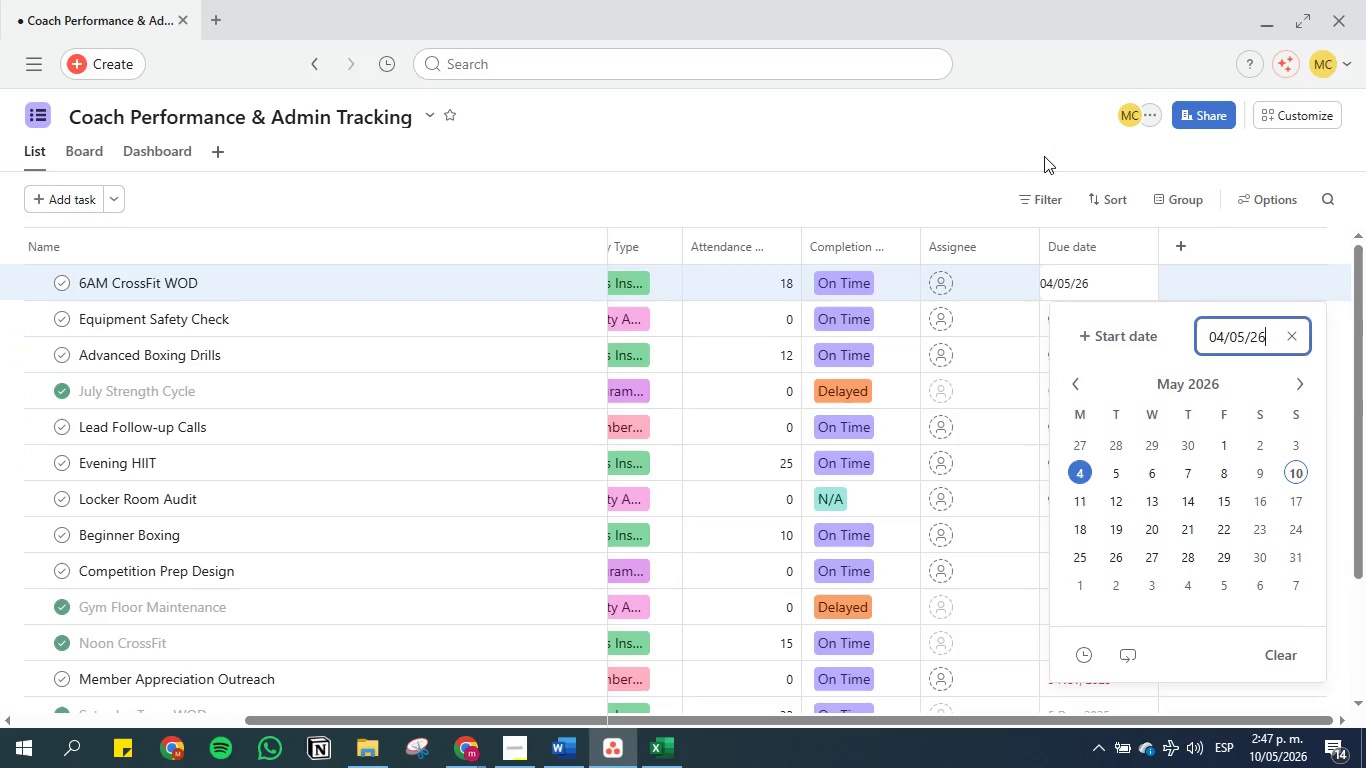 
left_click([1032, 141])
 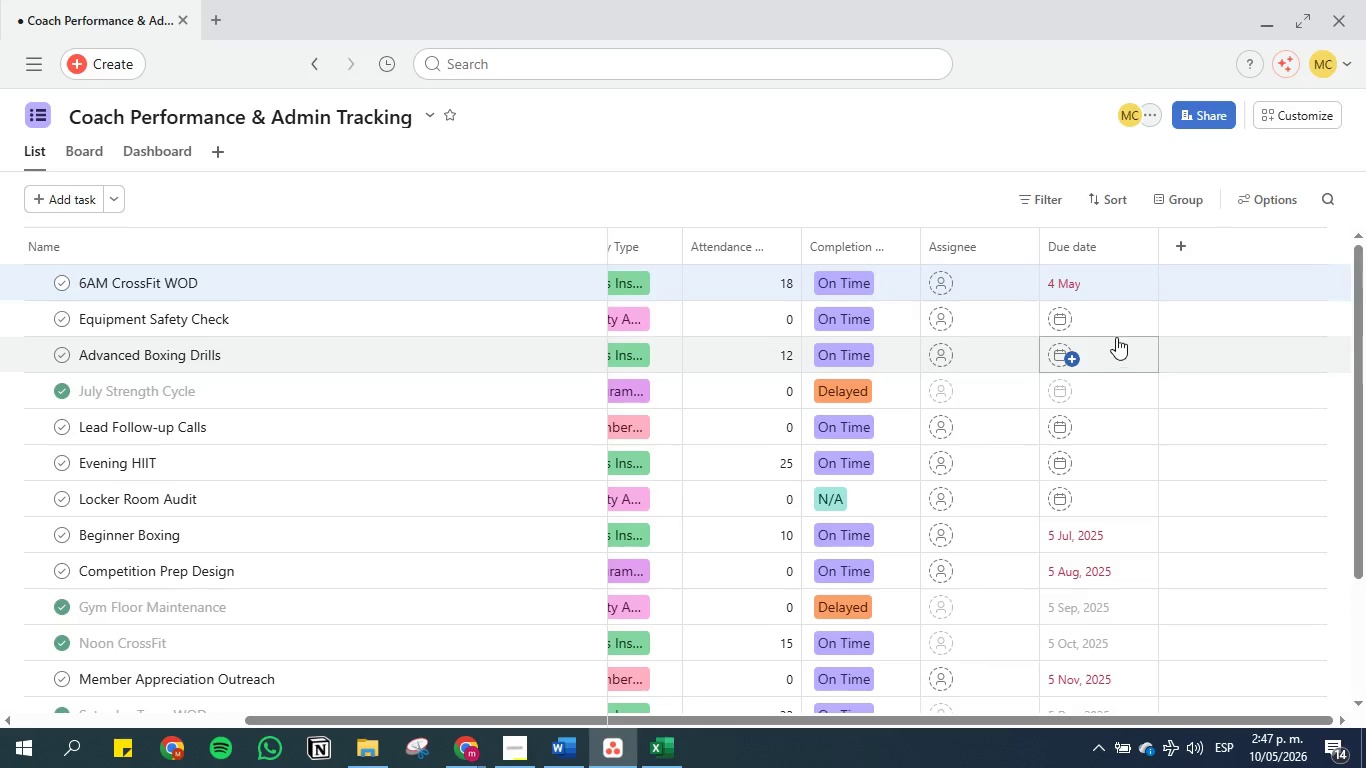 
left_click([1116, 314])
 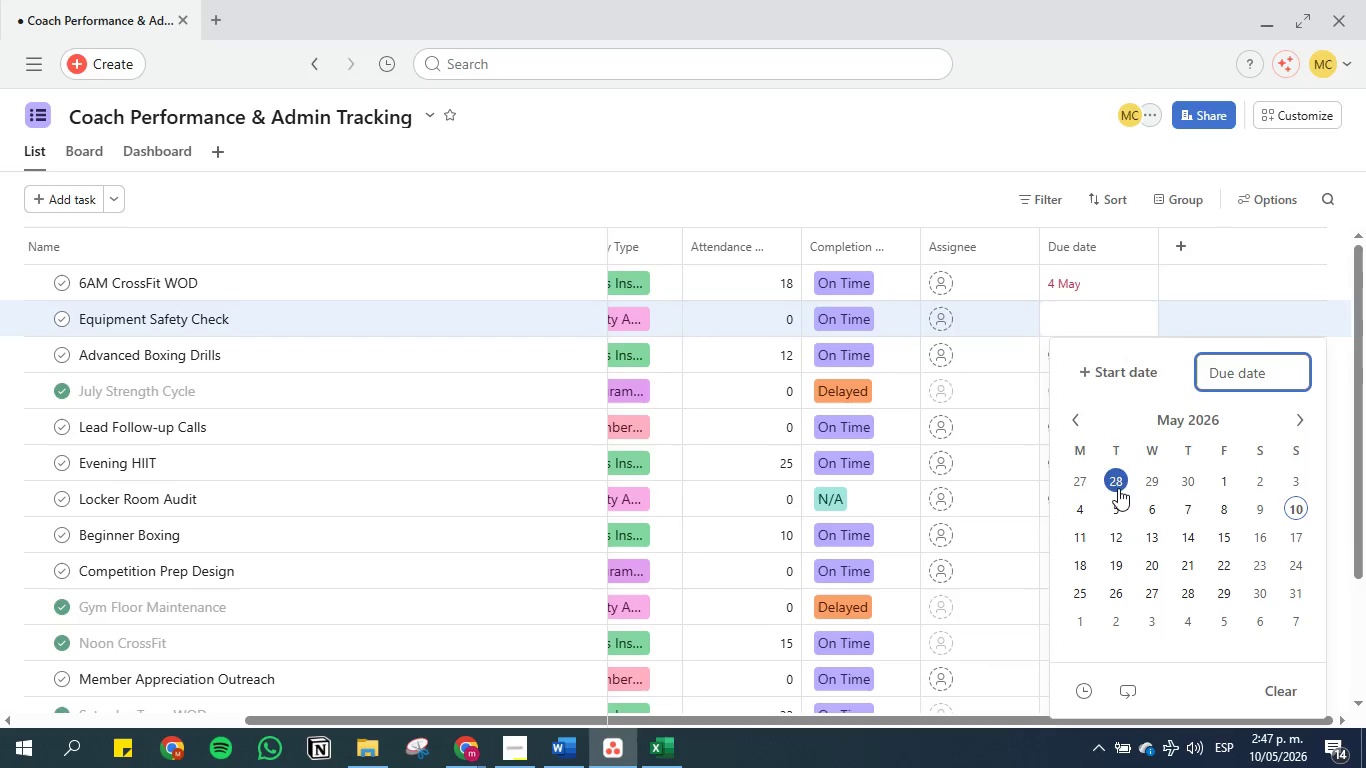 
left_click([1120, 508])
 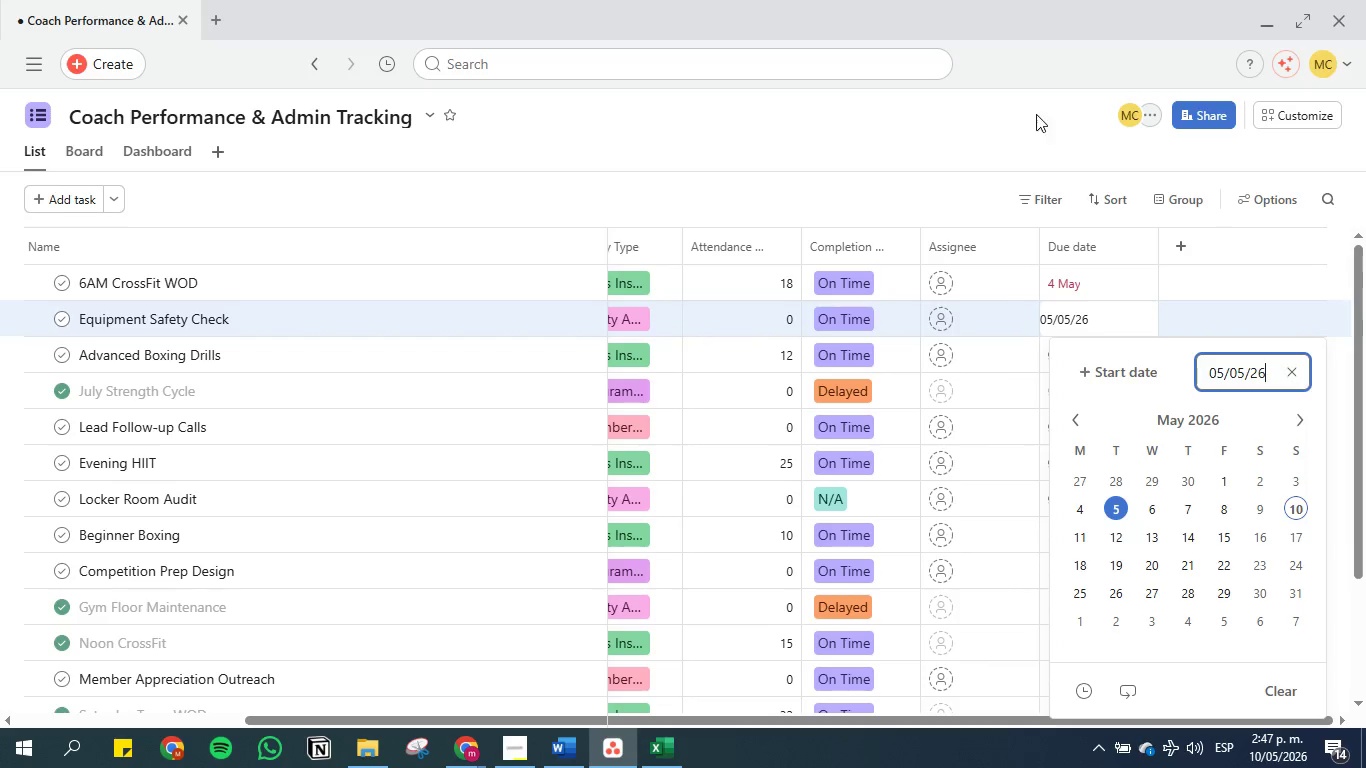 
left_click([1035, 109])
 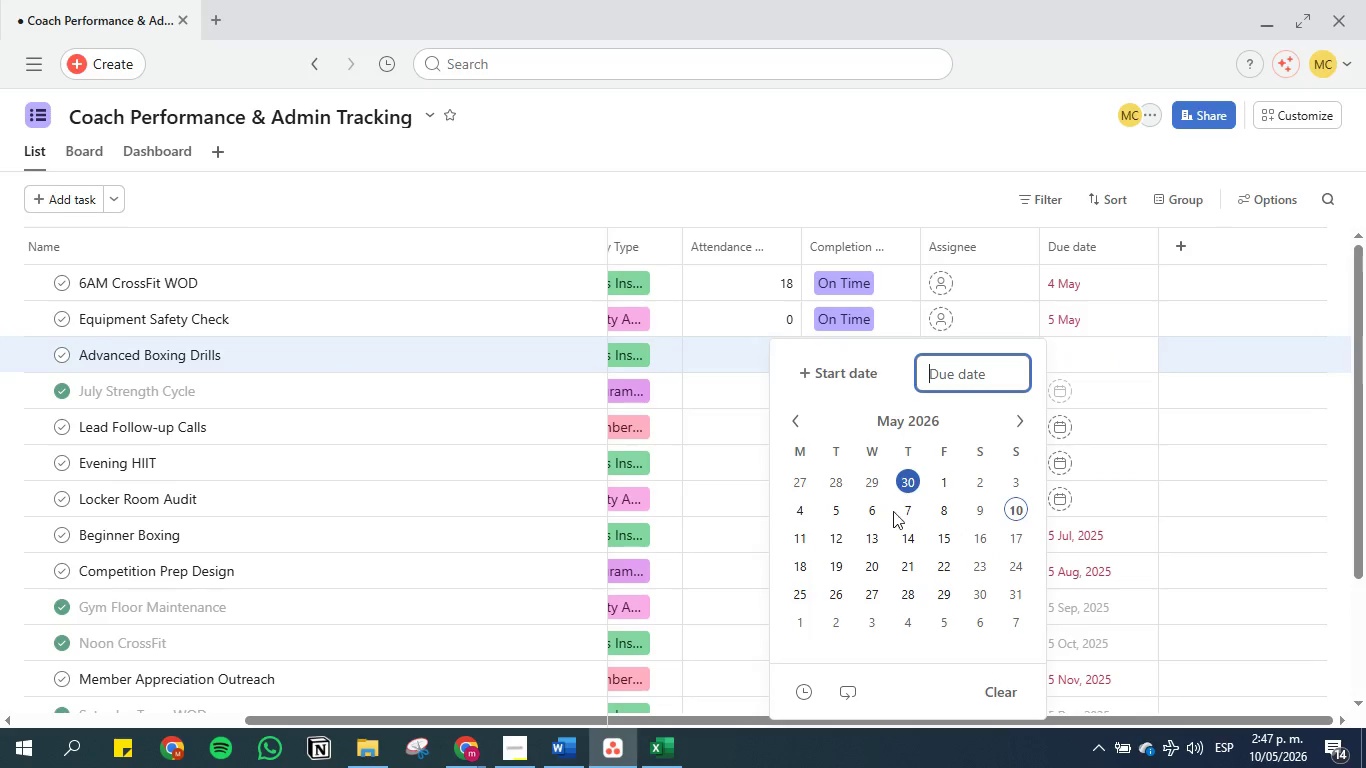 
left_click([874, 514])
 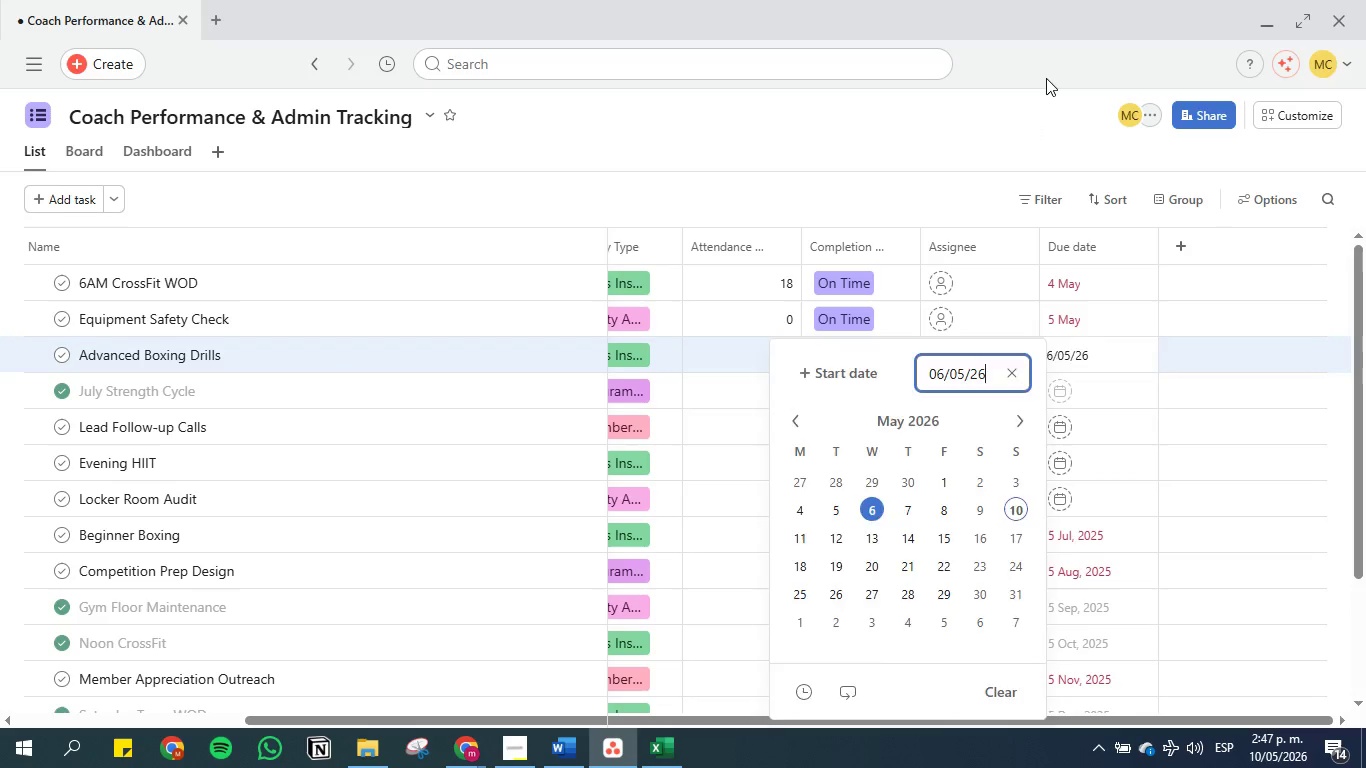 
left_click([1046, 78])
 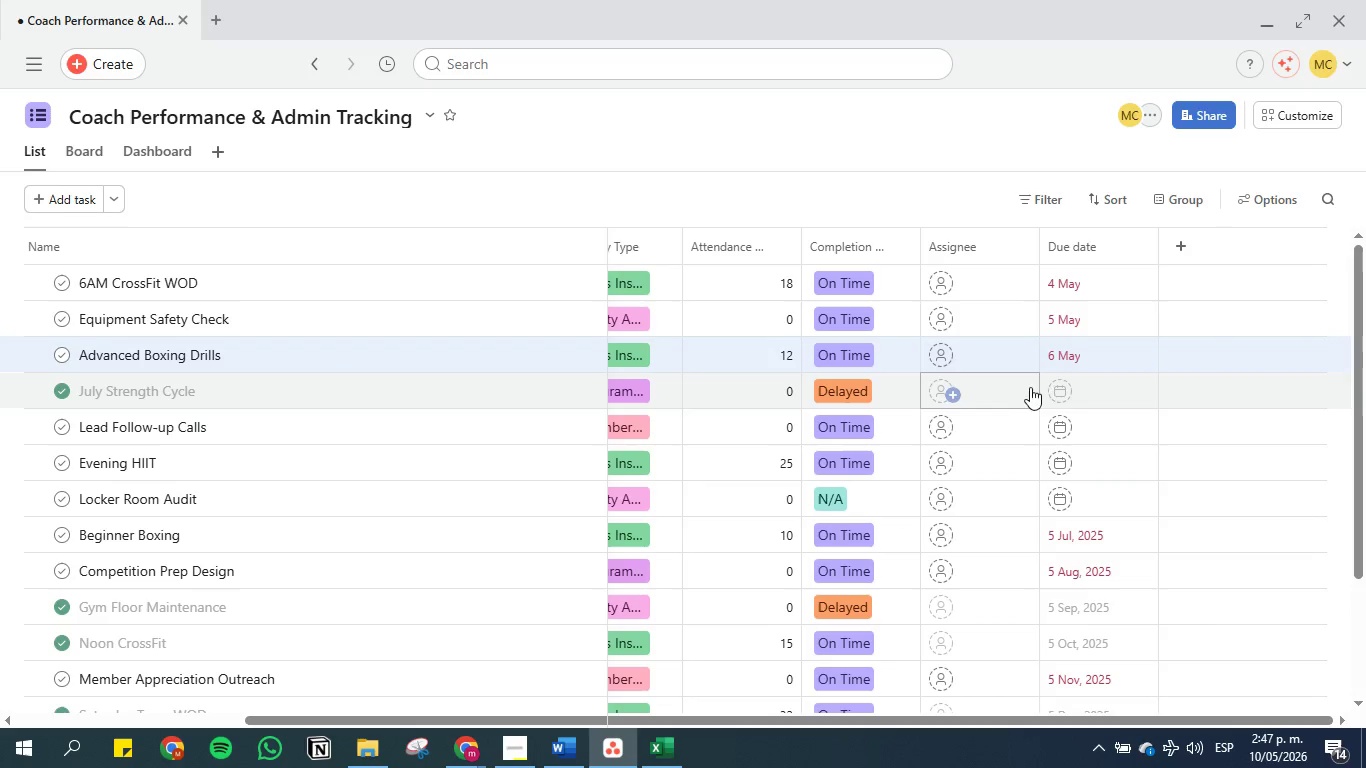 
left_click([1098, 394])
 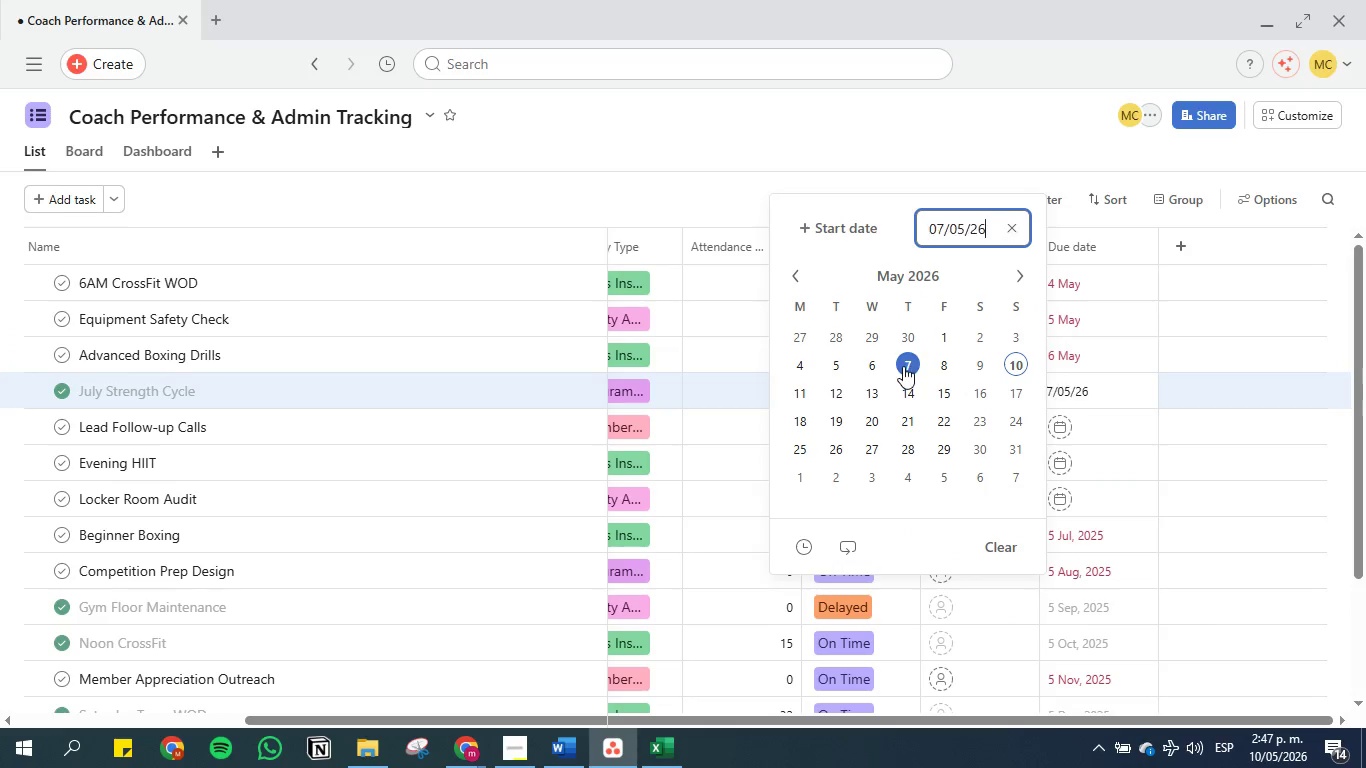 
double_click([914, 127])
 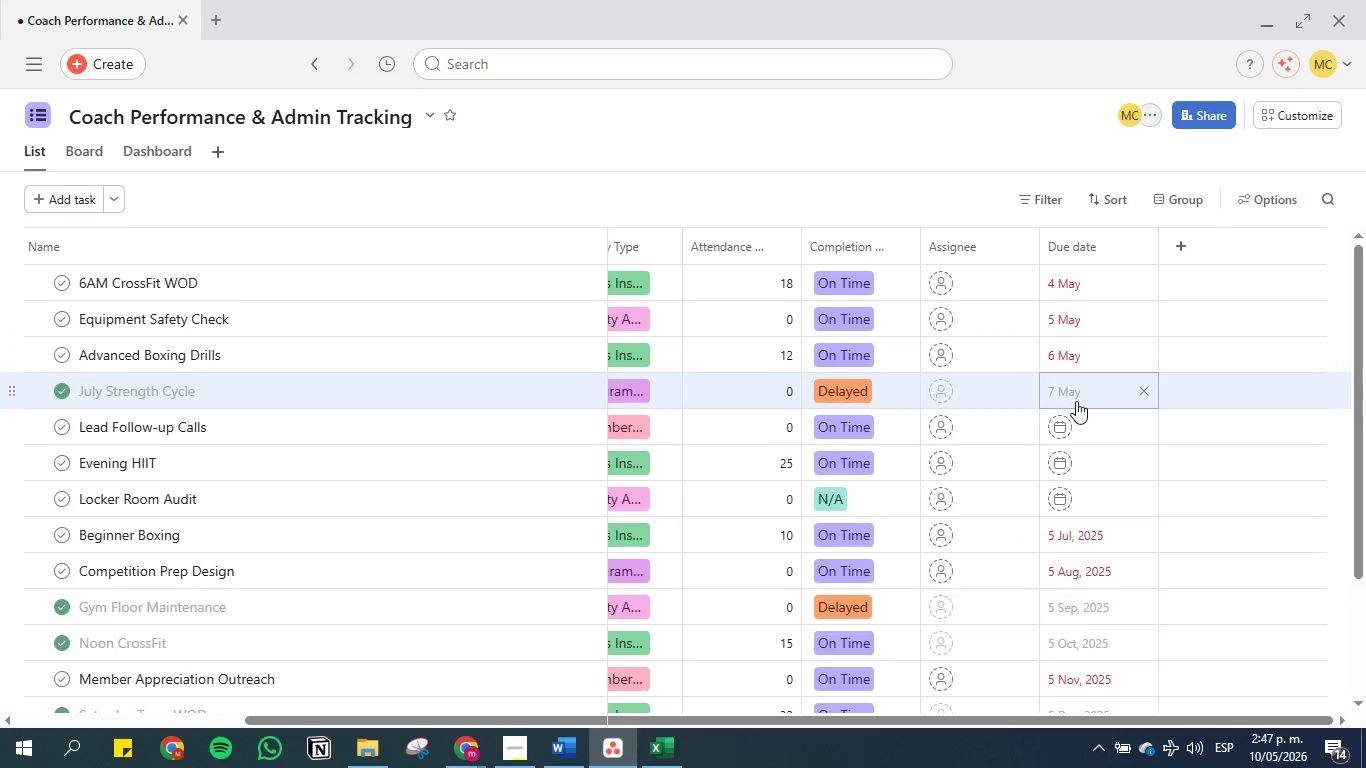 
left_click([1080, 425])
 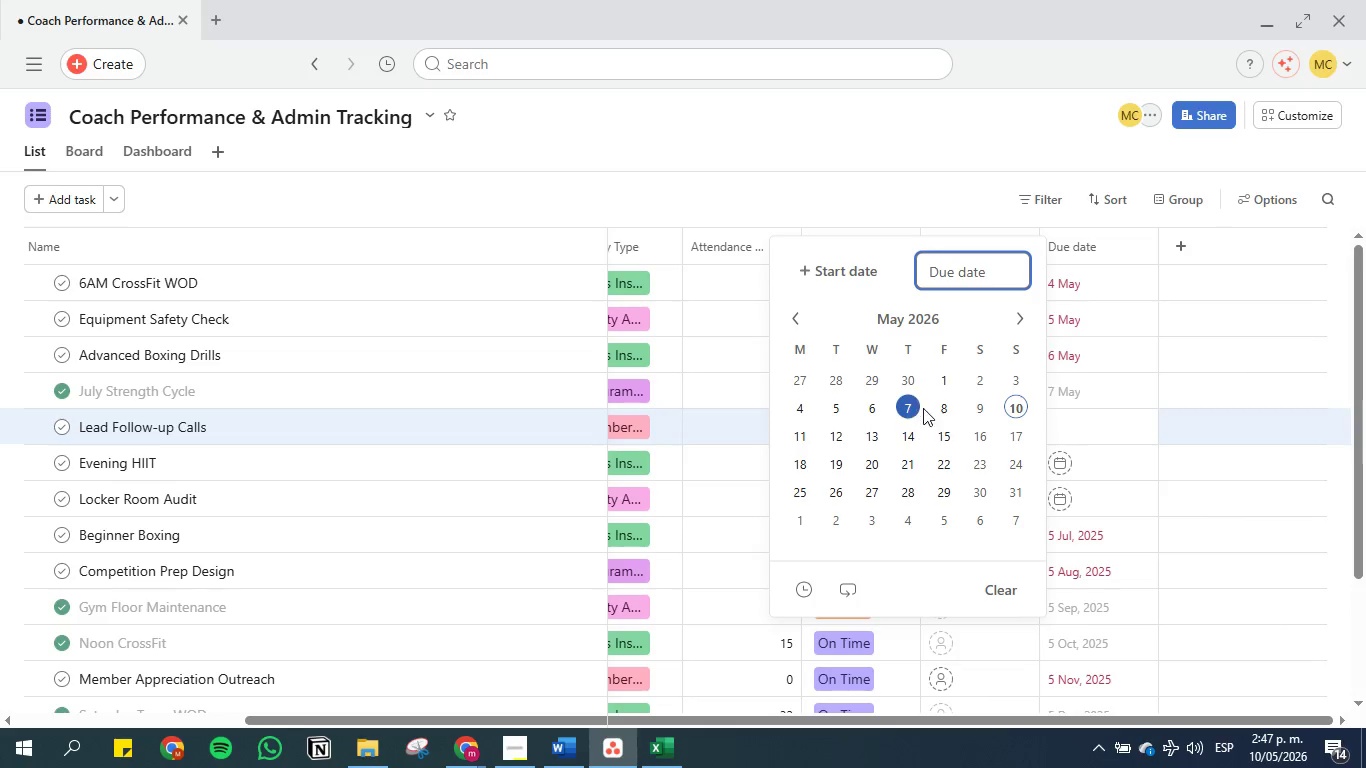 
left_click([934, 409])
 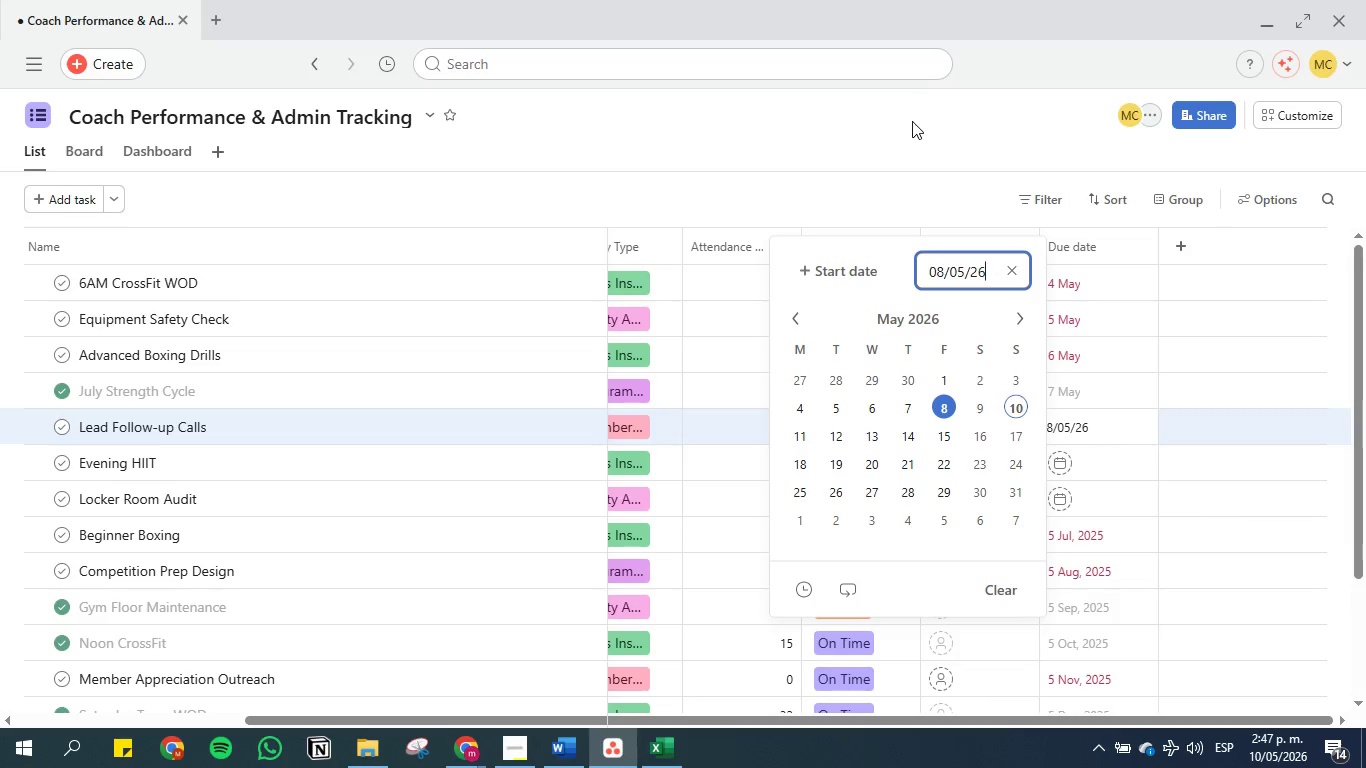 
left_click([912, 122])
 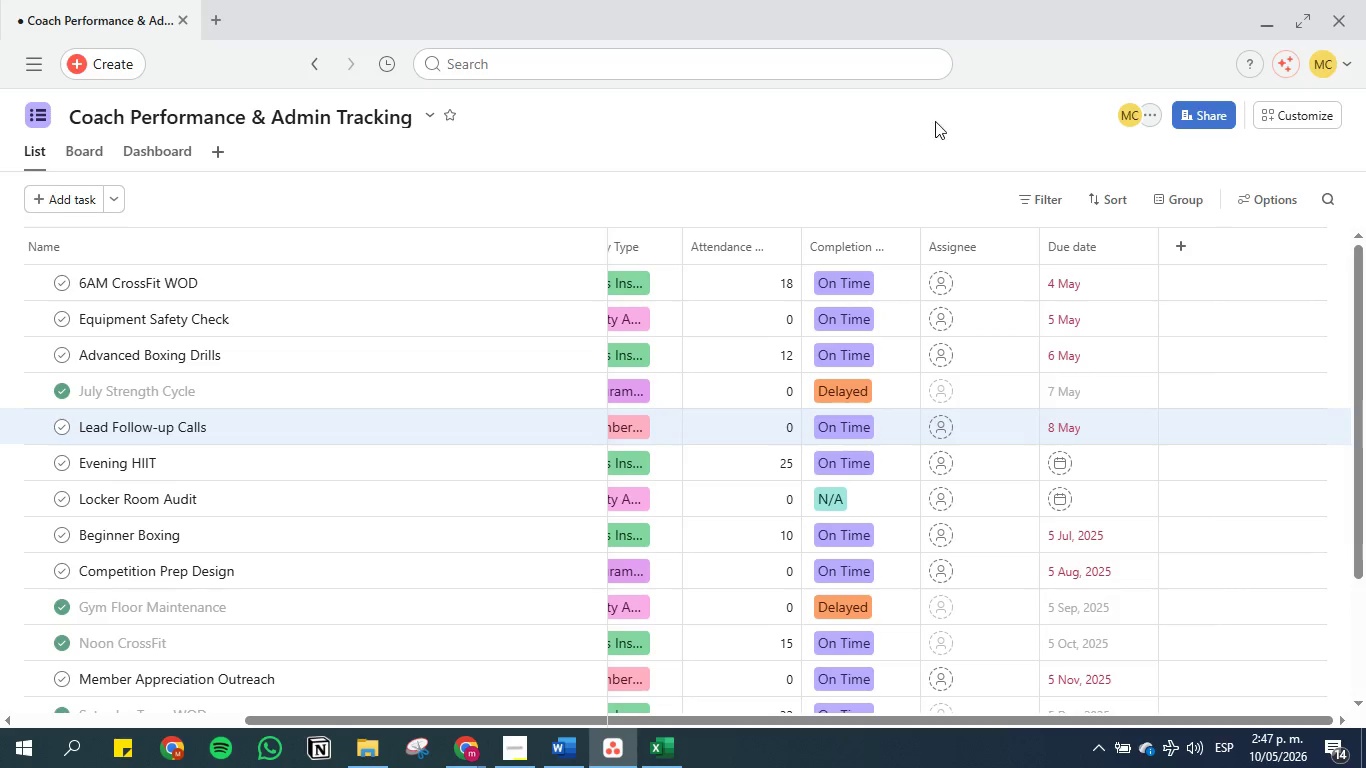 
scroll: coordinate [951, 138], scroll_direction: down, amount: 2.0
 